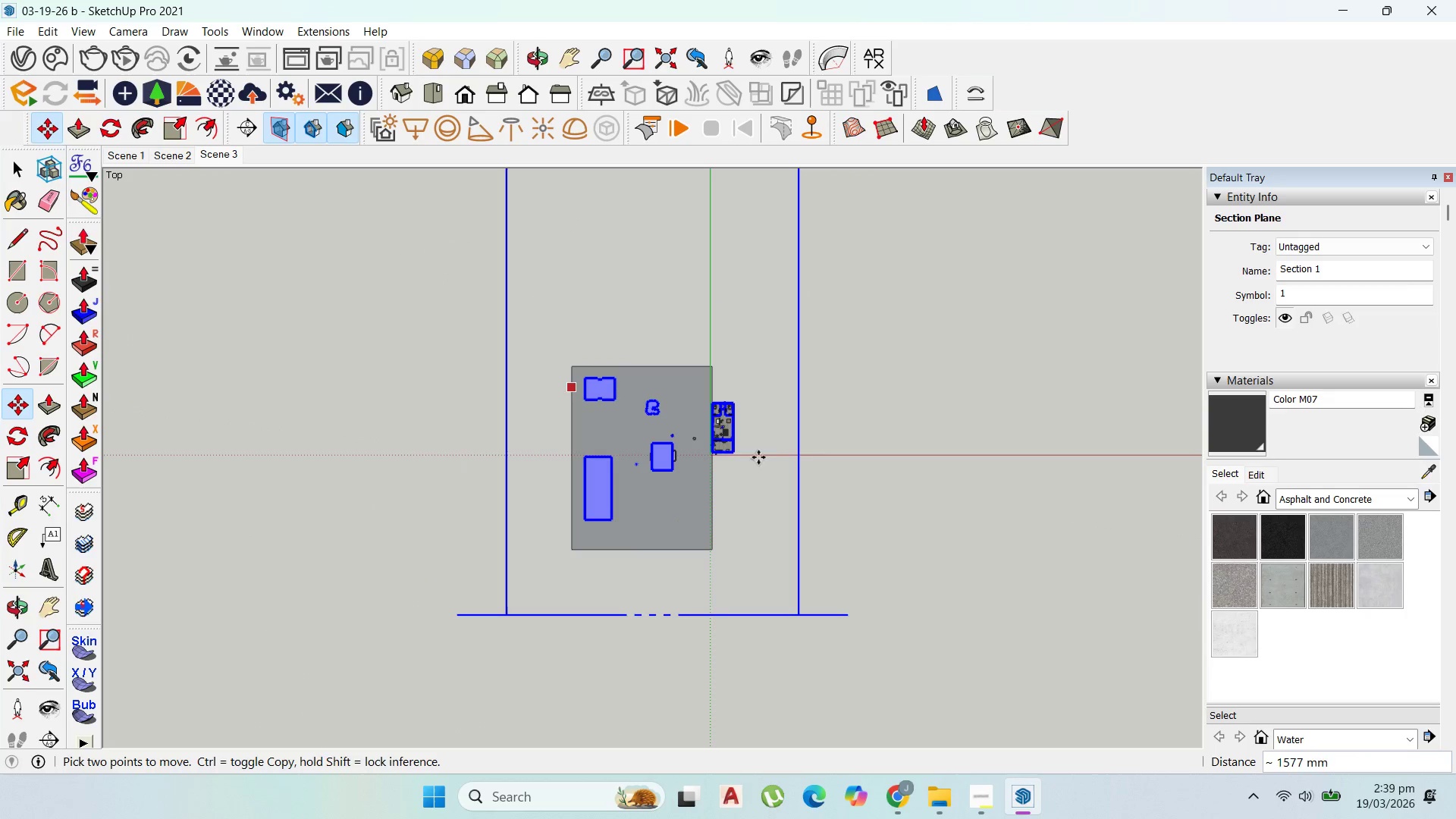 
scroll: coordinate [760, 446], scroll_direction: up, amount: 11.0
 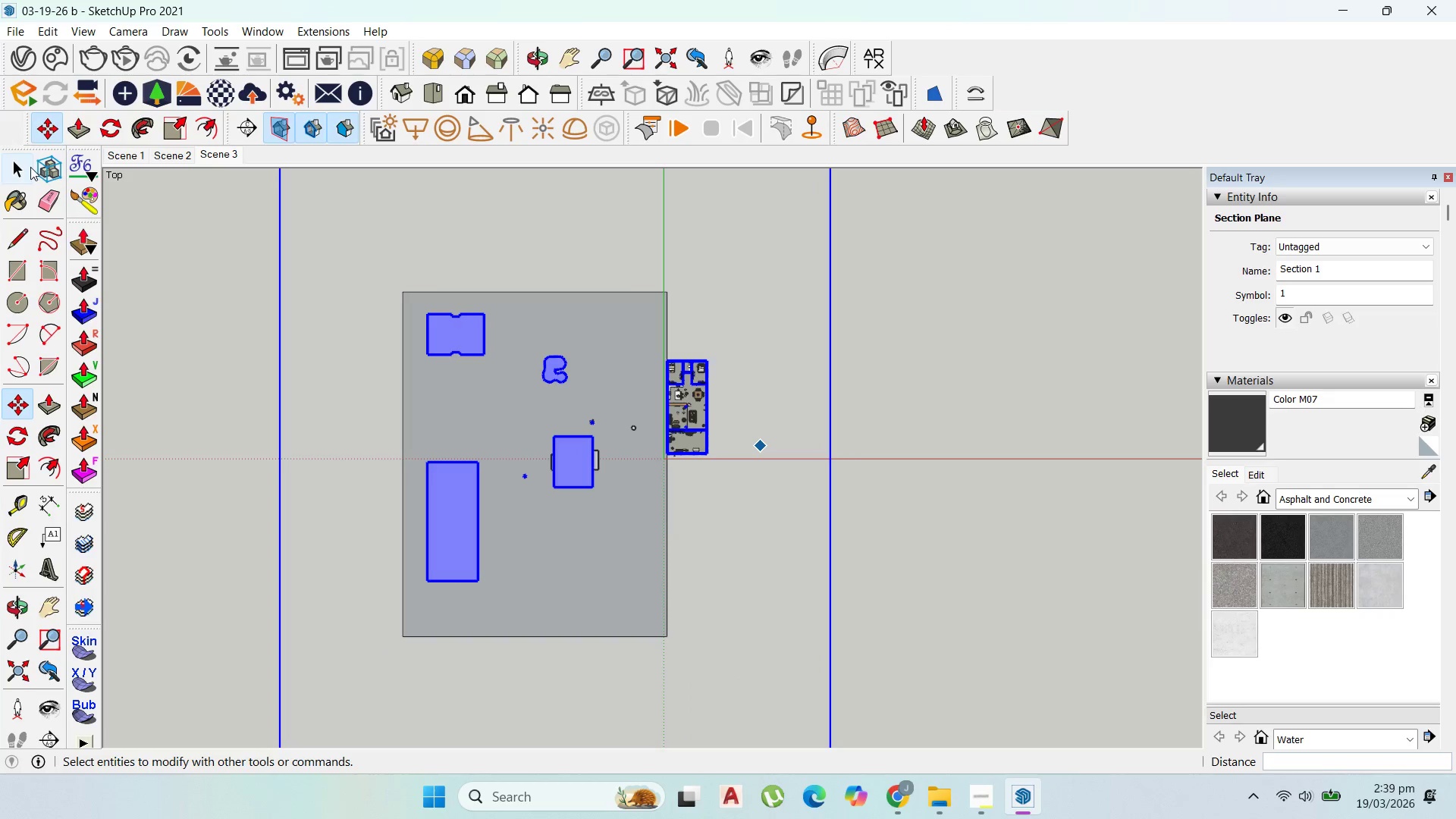 
left_click([27, 167])
 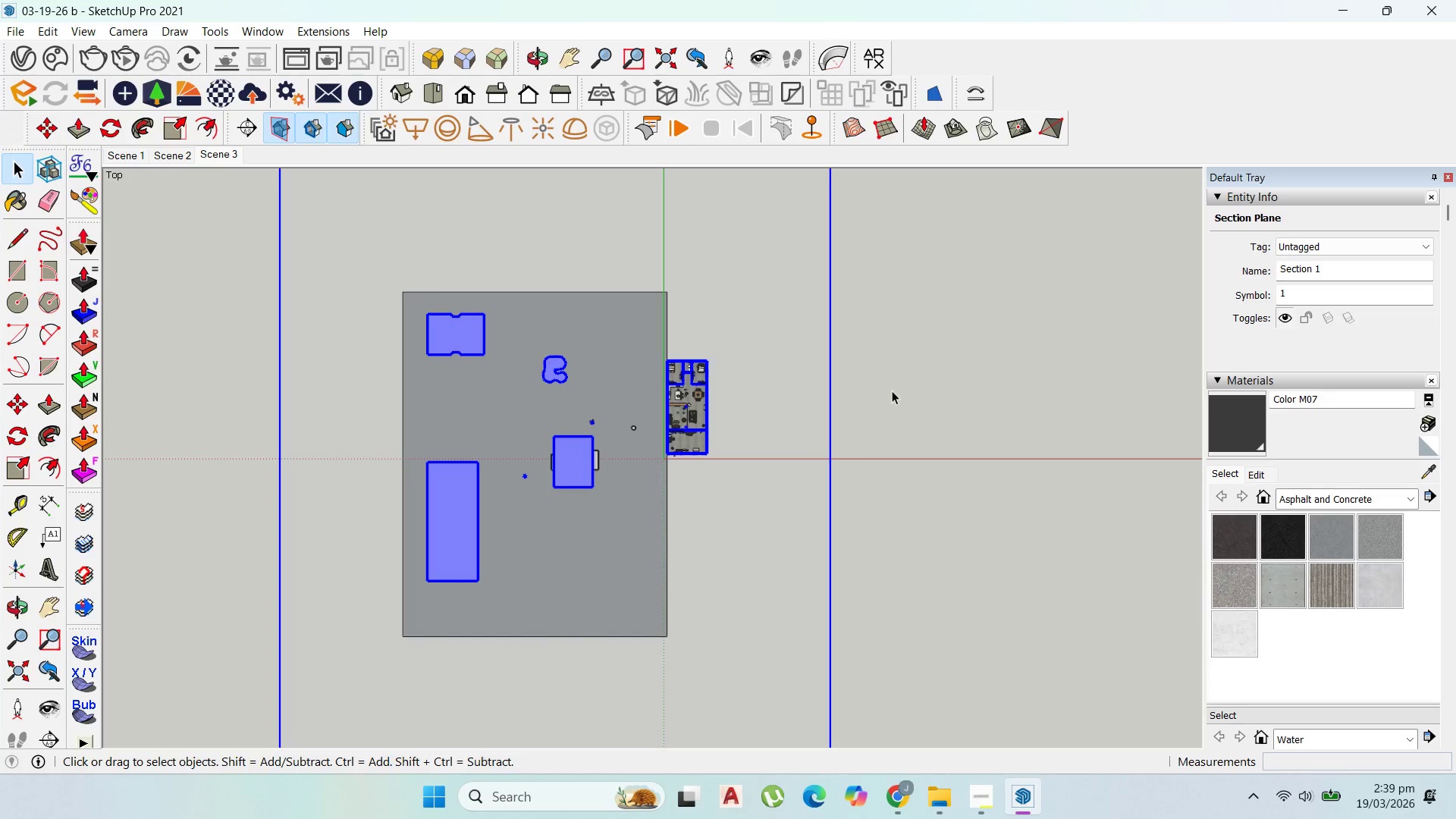 
left_click([892, 391])
 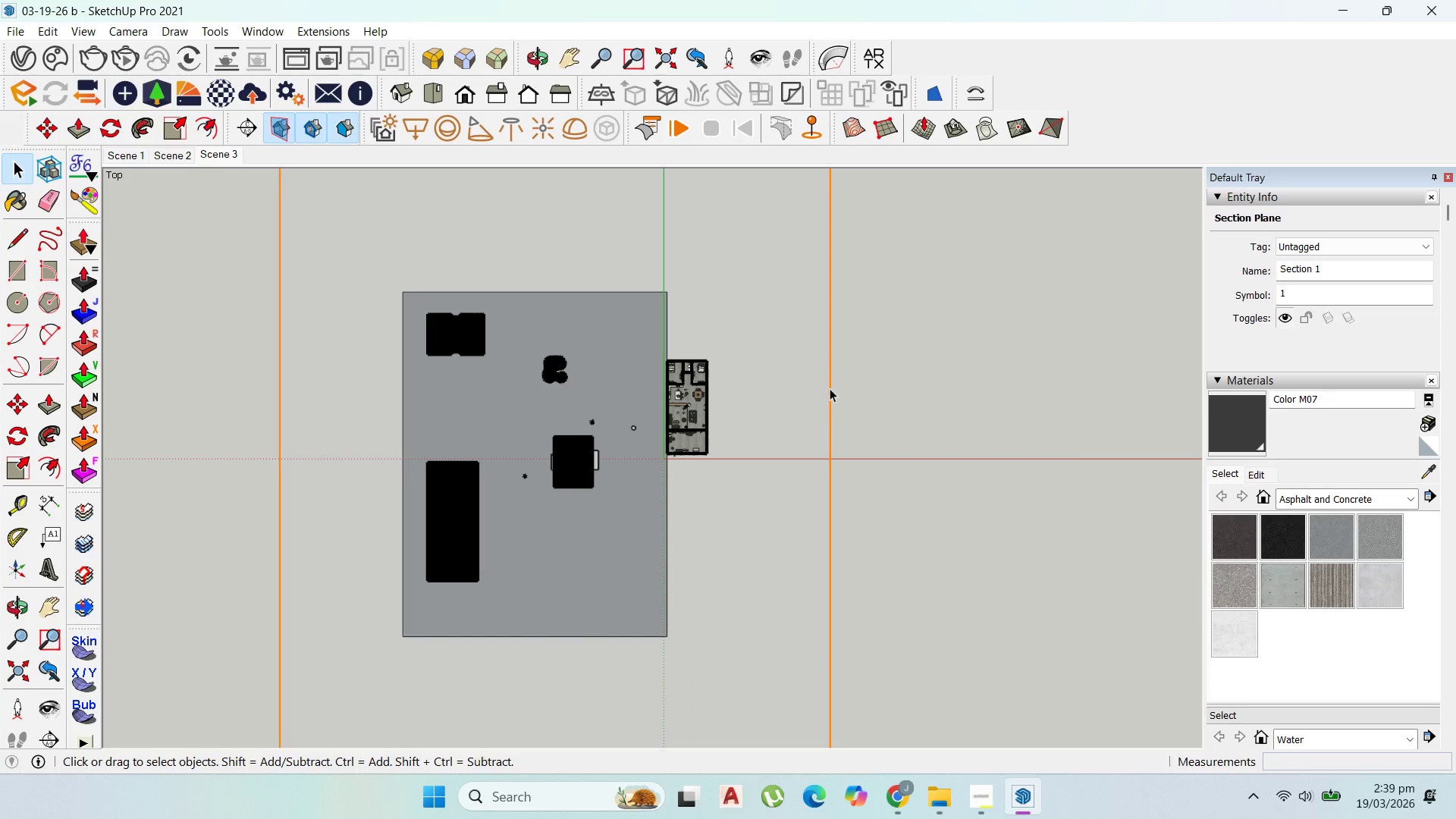 
scroll: coordinate [636, 557], scroll_direction: up, amount: 21.0
 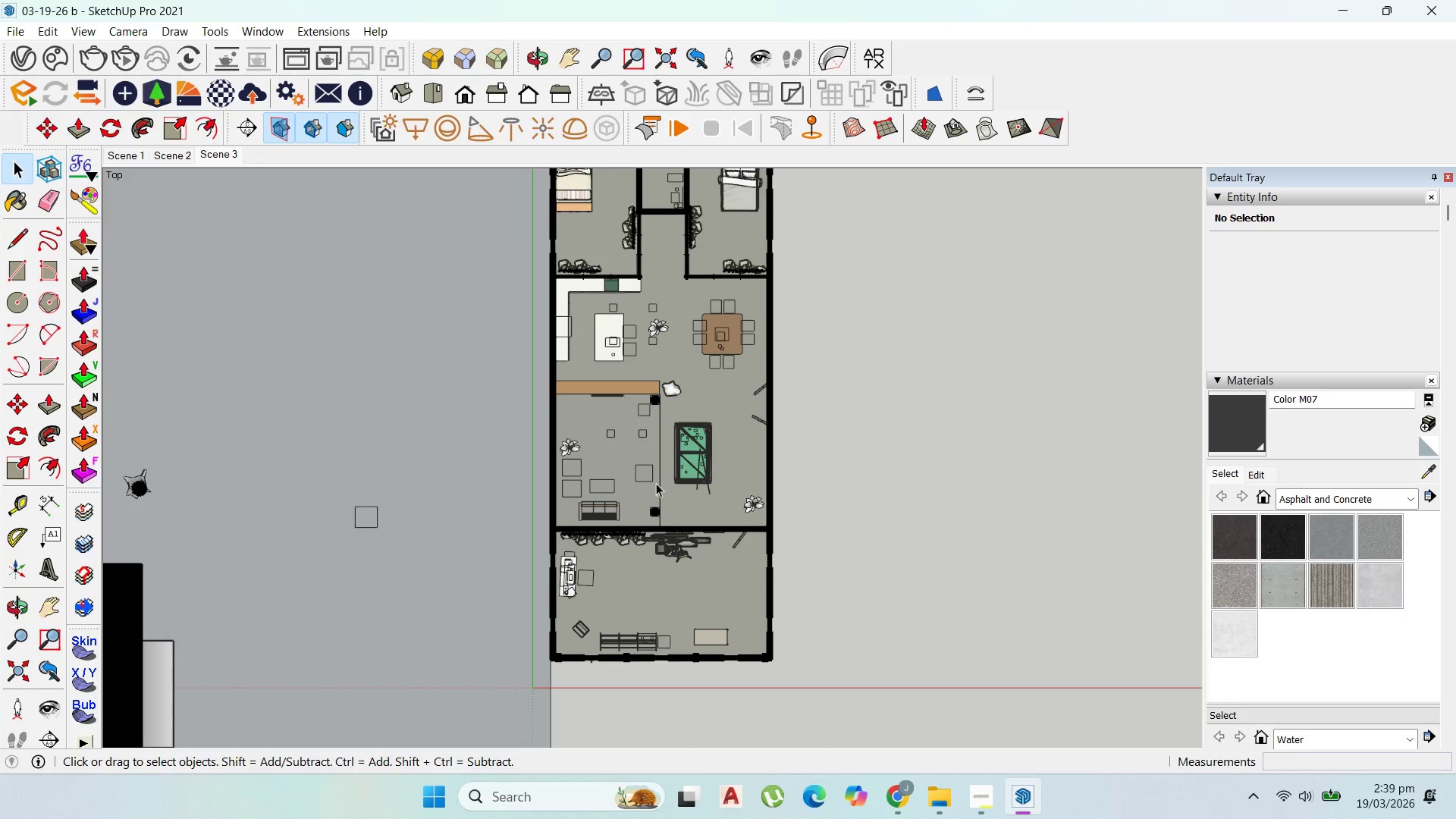 
scroll: coordinate [676, 326], scroll_direction: down, amount: 2.0
 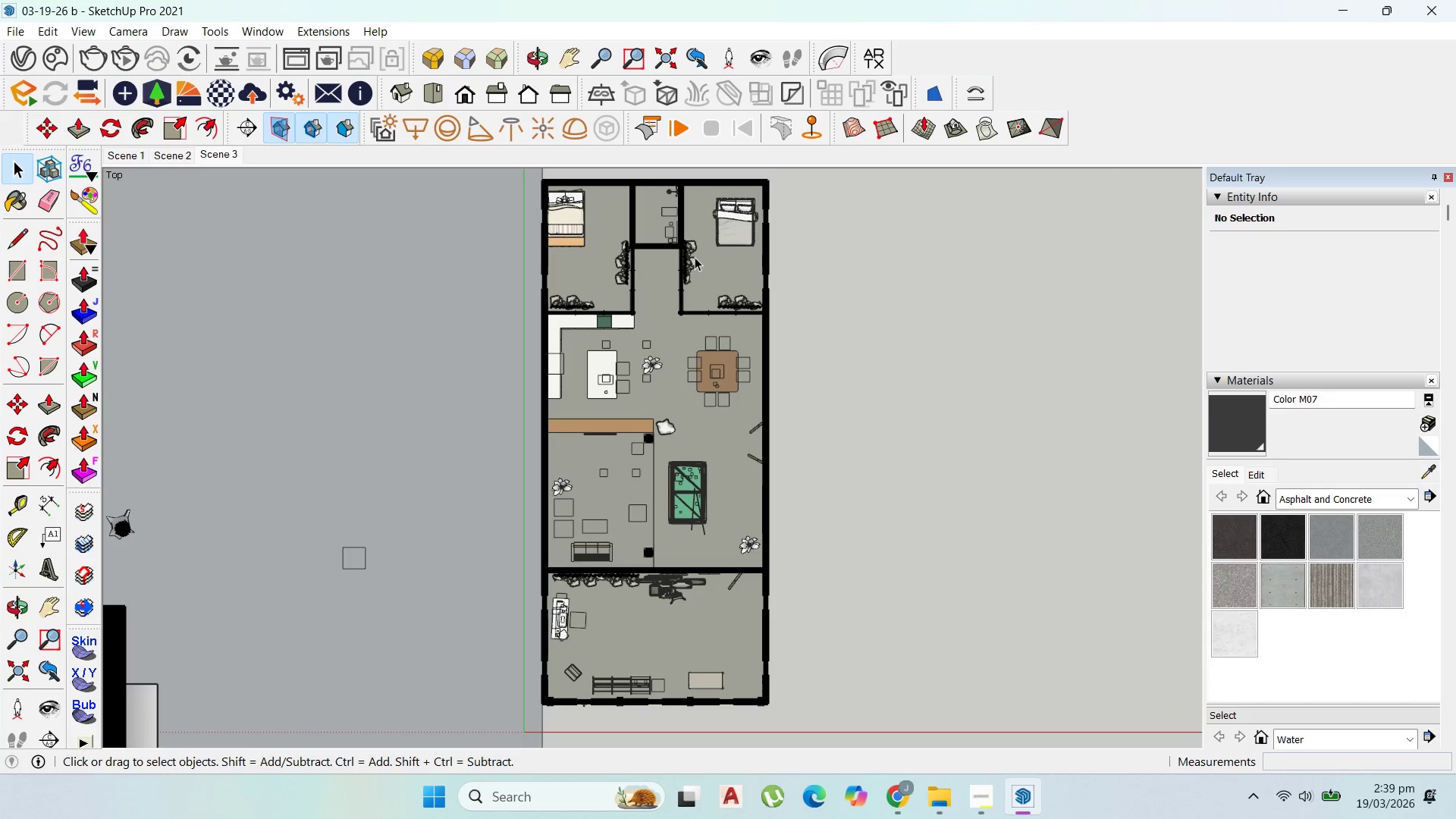 
mouse_move([673, 265])
 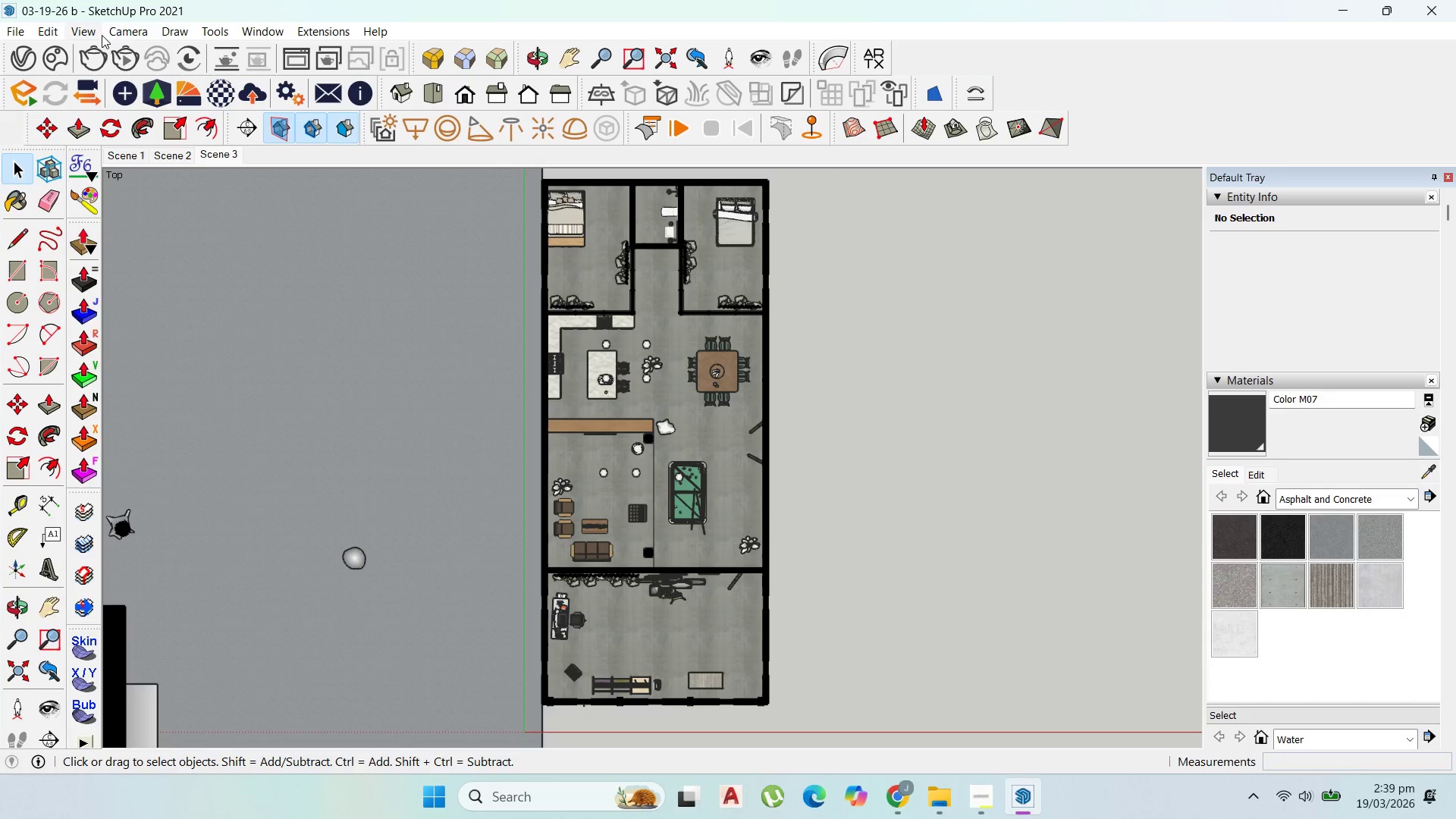 
left_click([121, 34])
 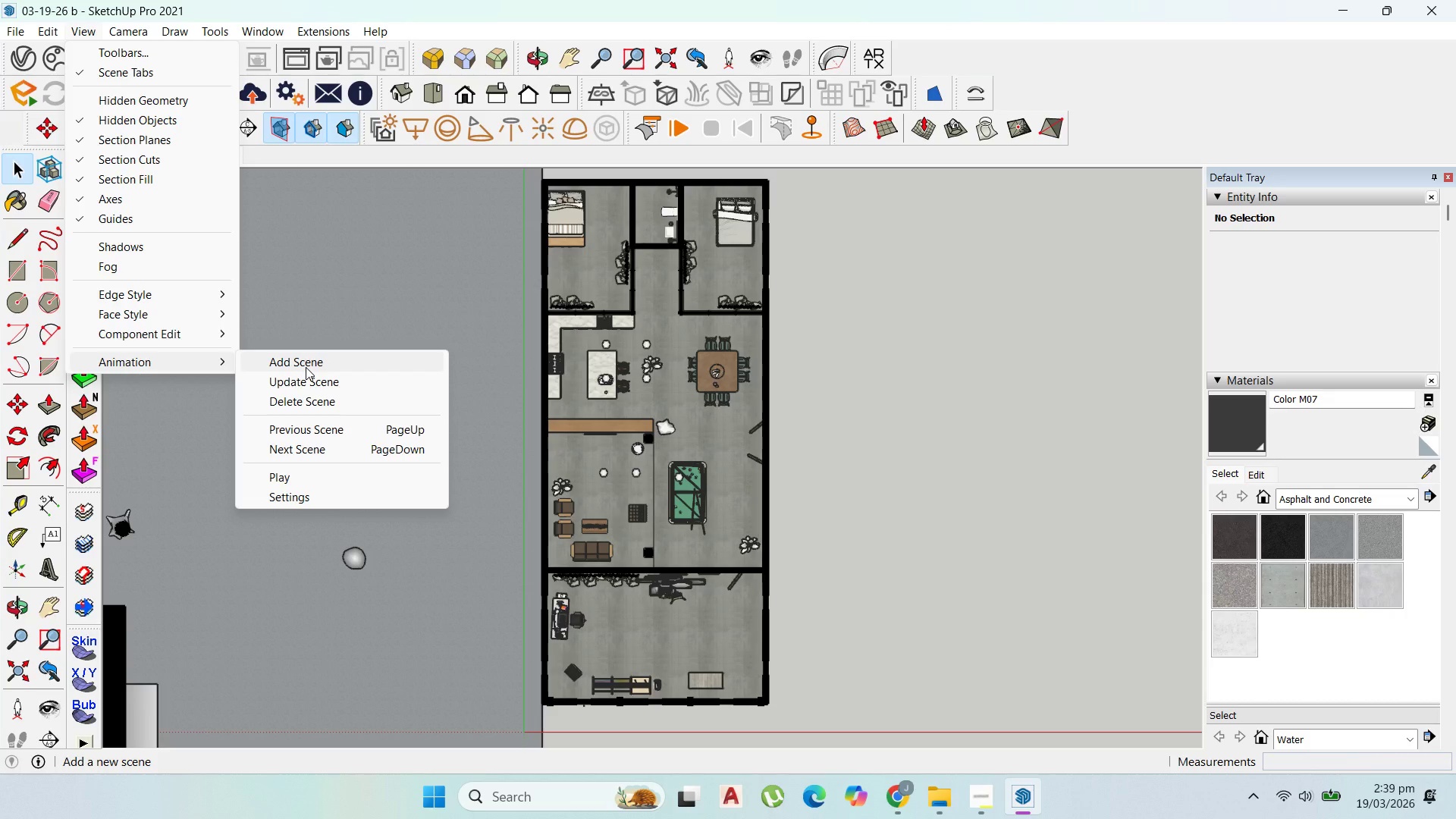 
wait(5.41)
 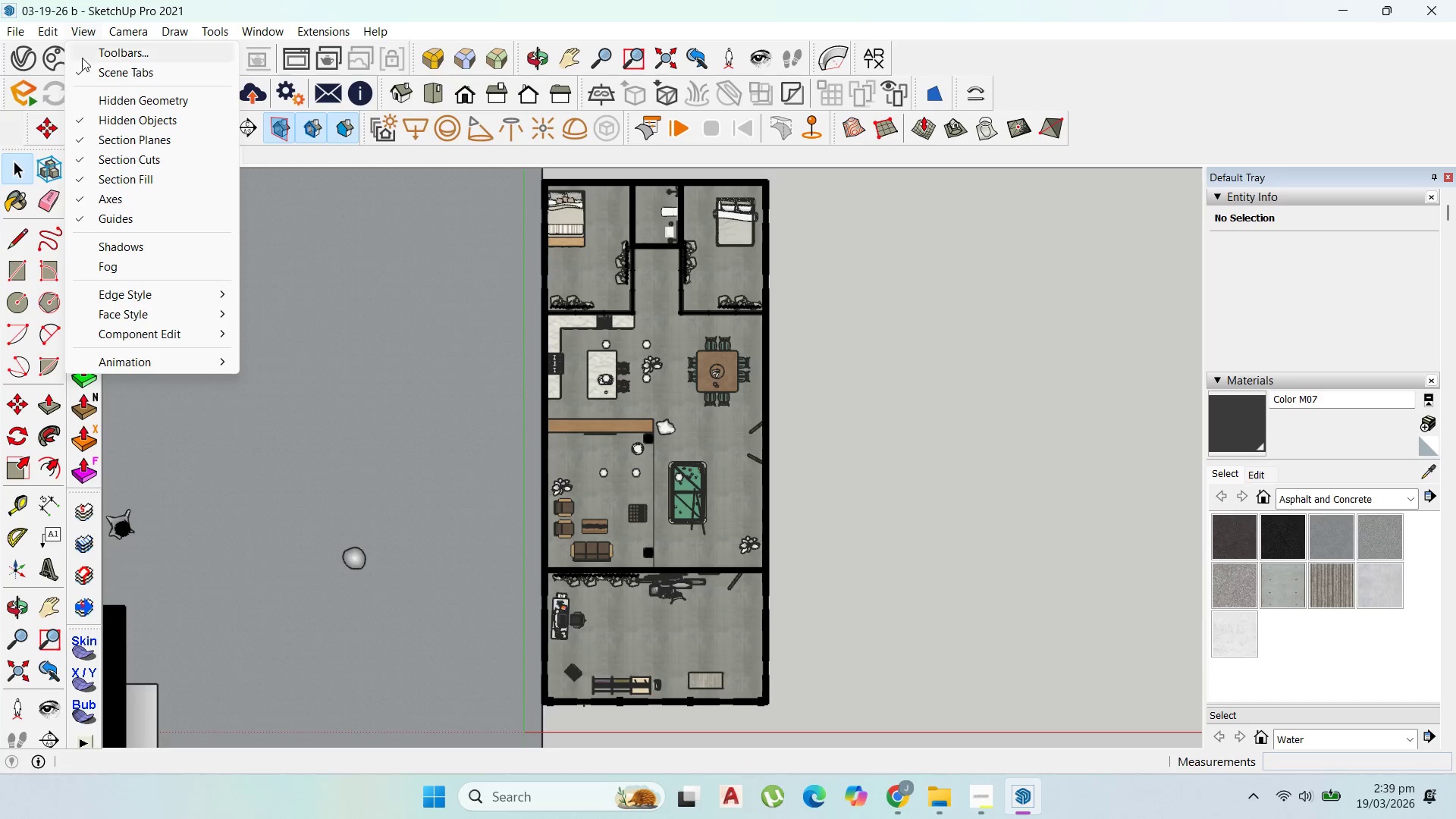 
left_click([306, 367])
 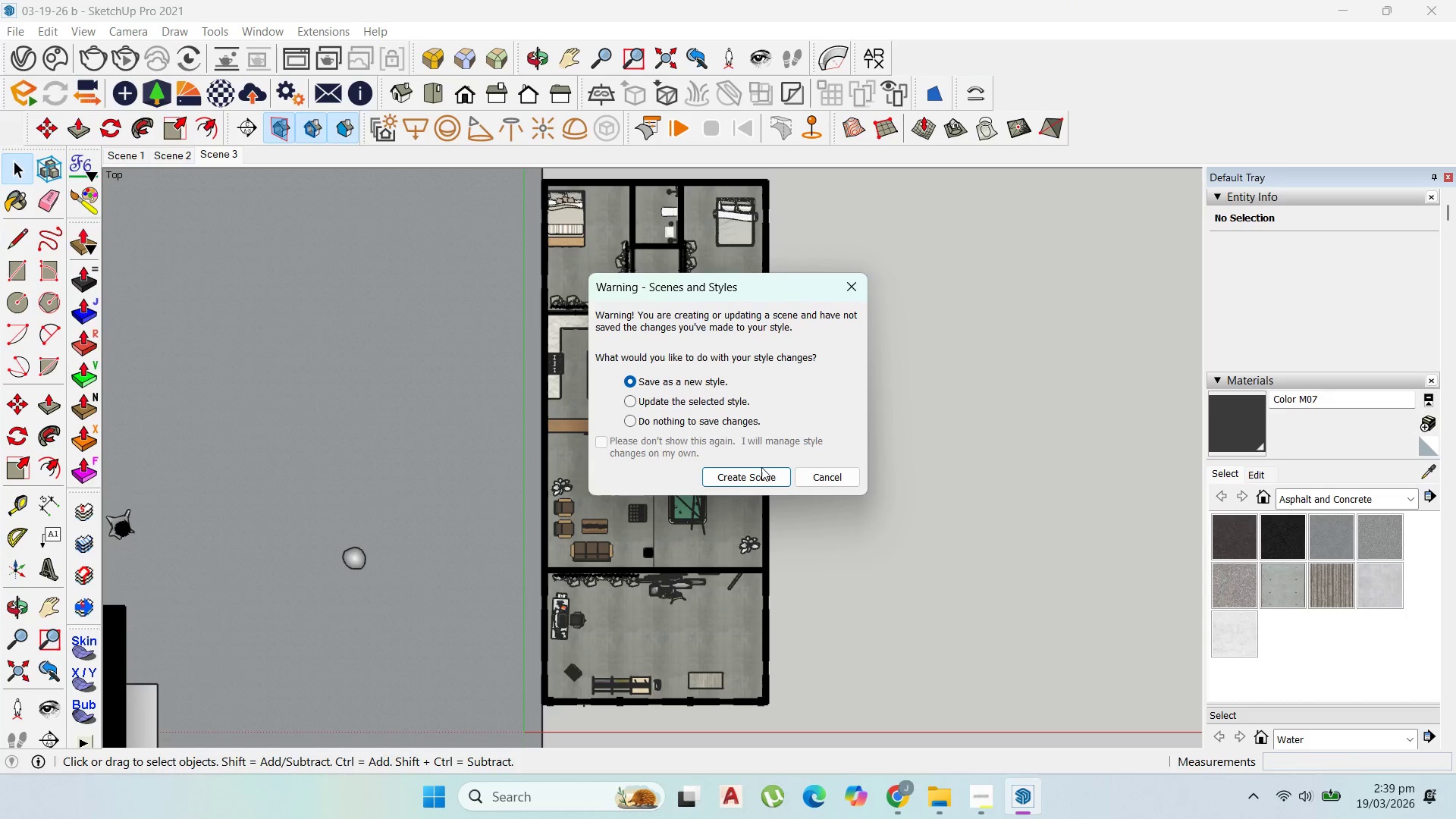 
left_click([761, 467])
 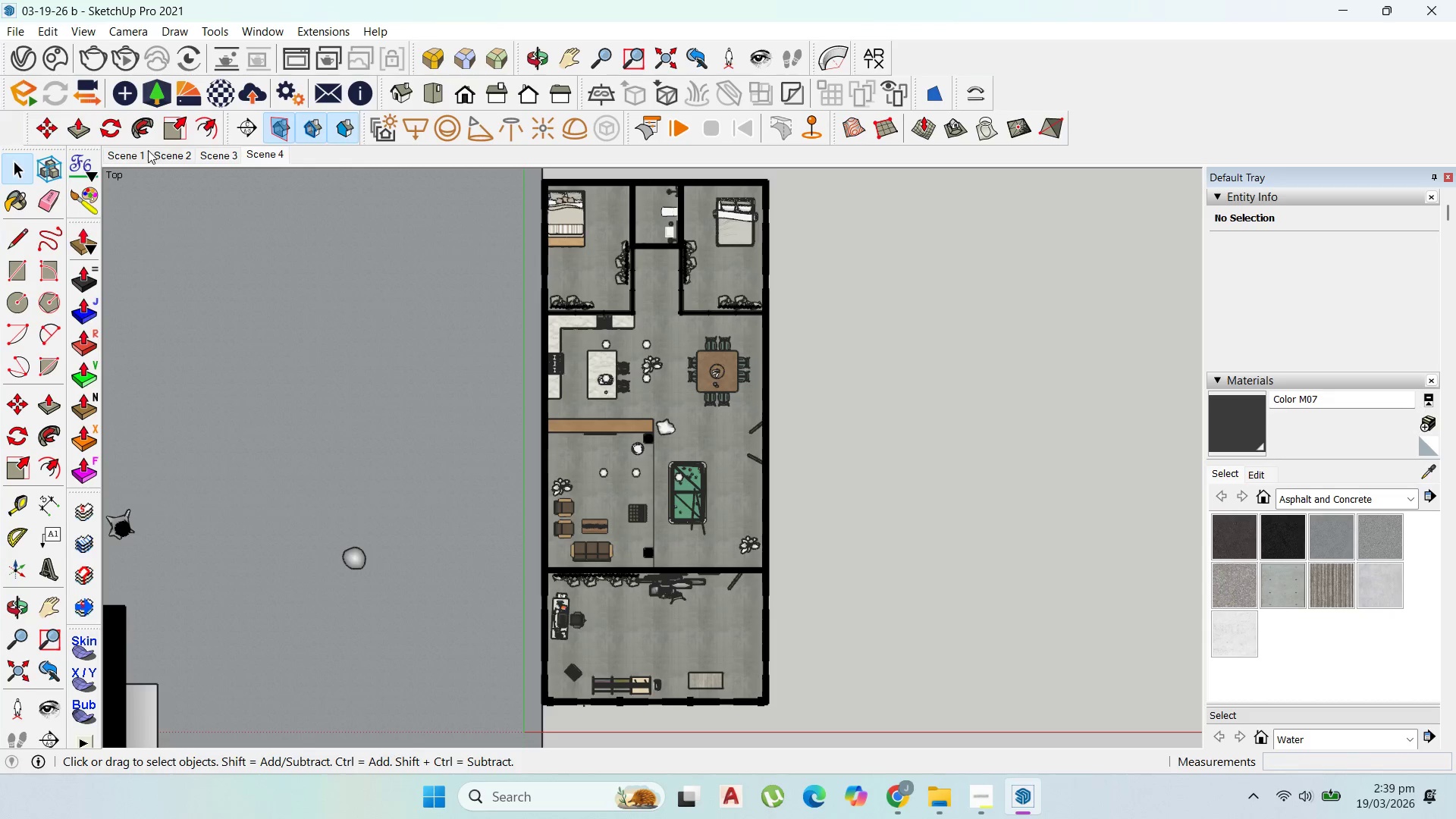 
left_click([145, 157])
 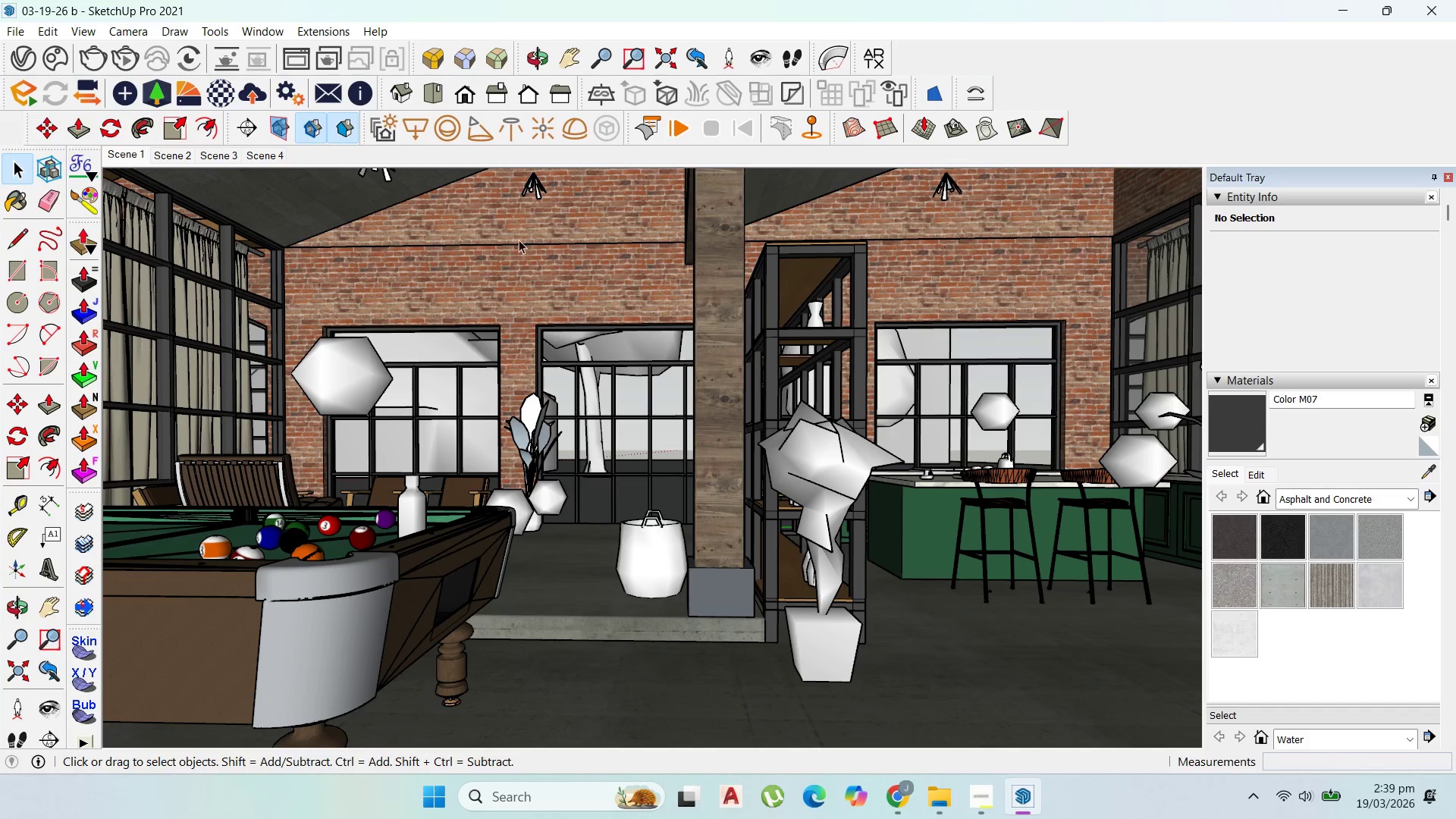 
wait(6.55)
 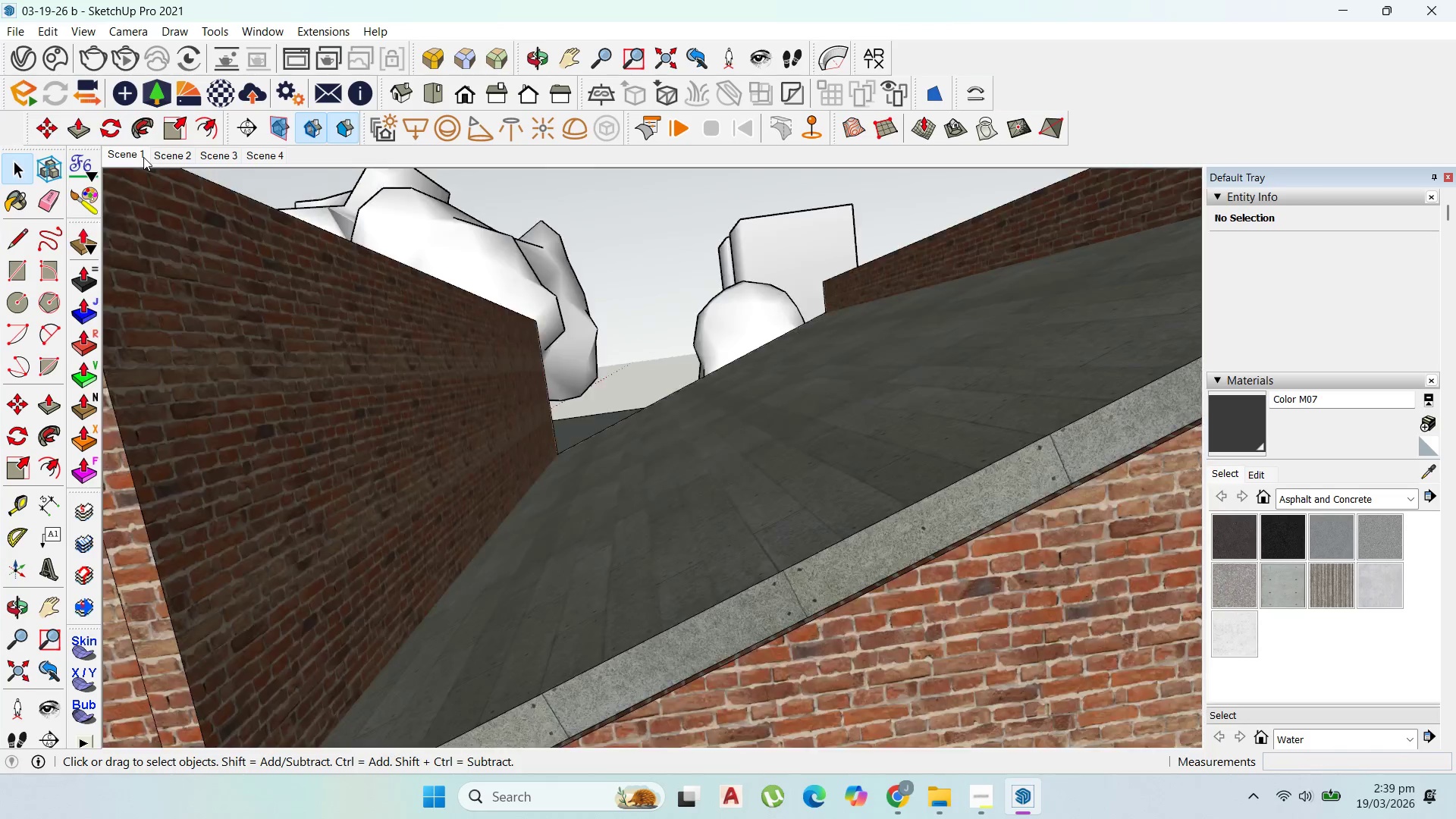 
left_click([273, 155])
 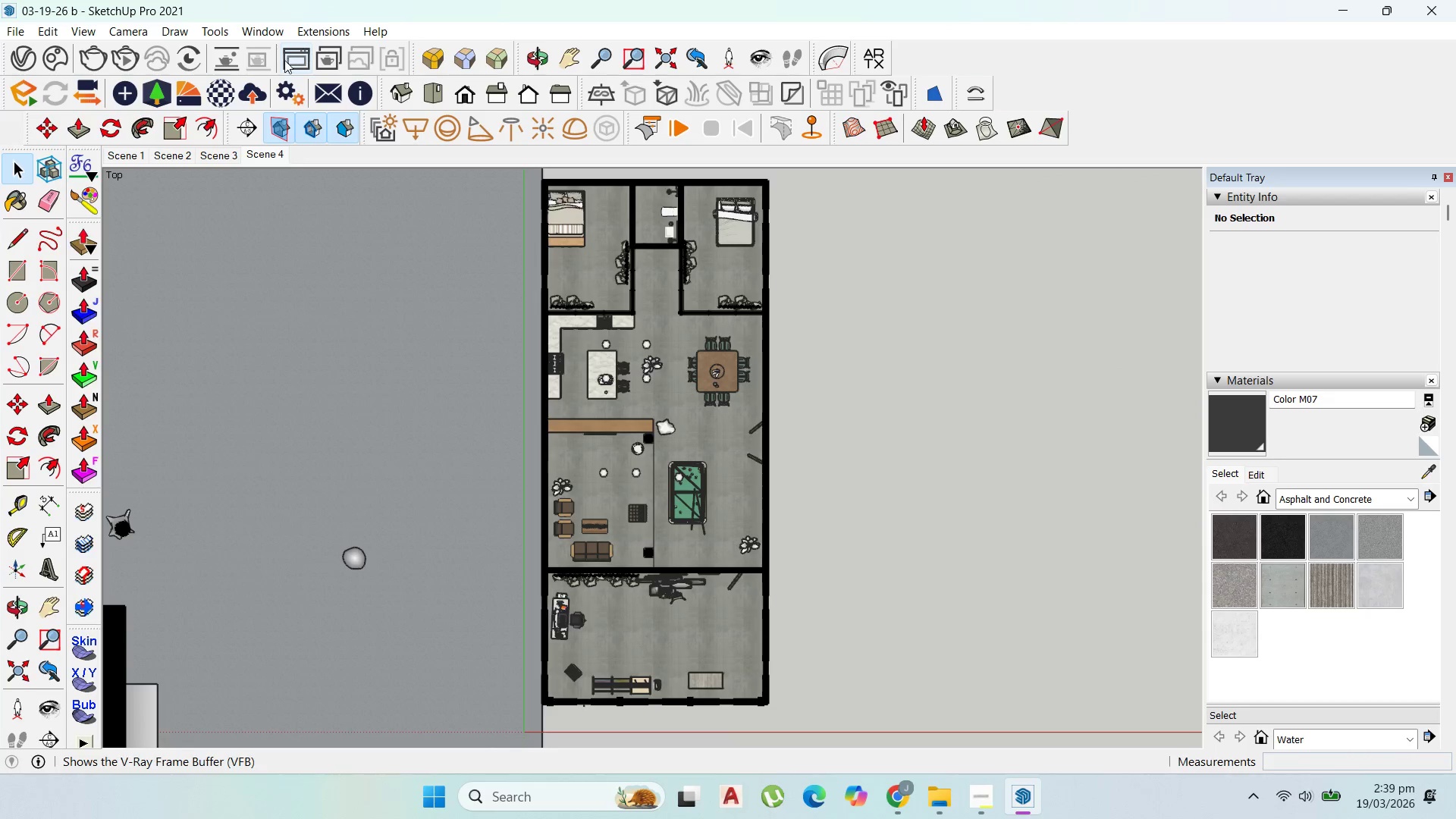 
wait(5.05)
 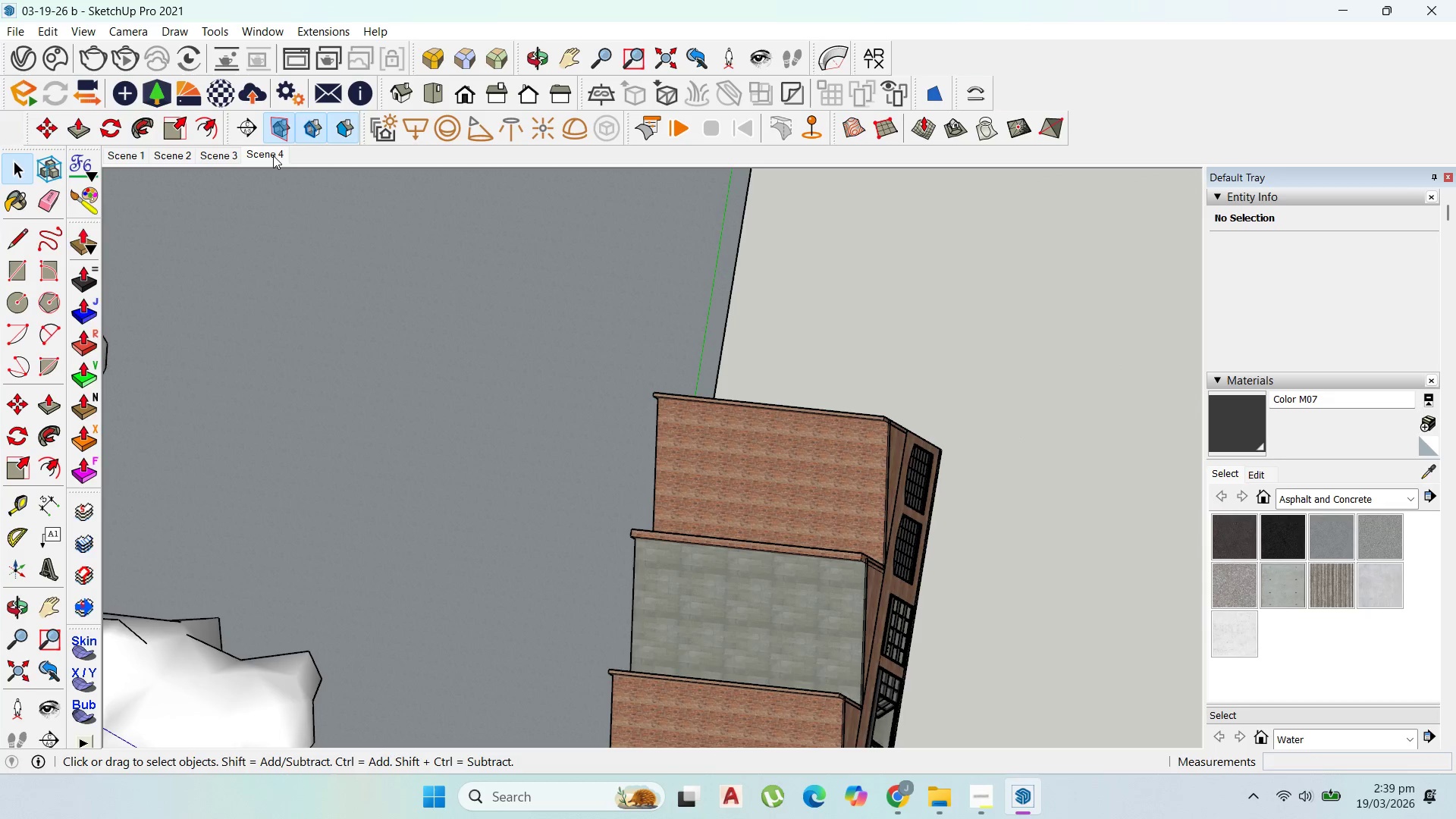 
left_click([25, 89])
 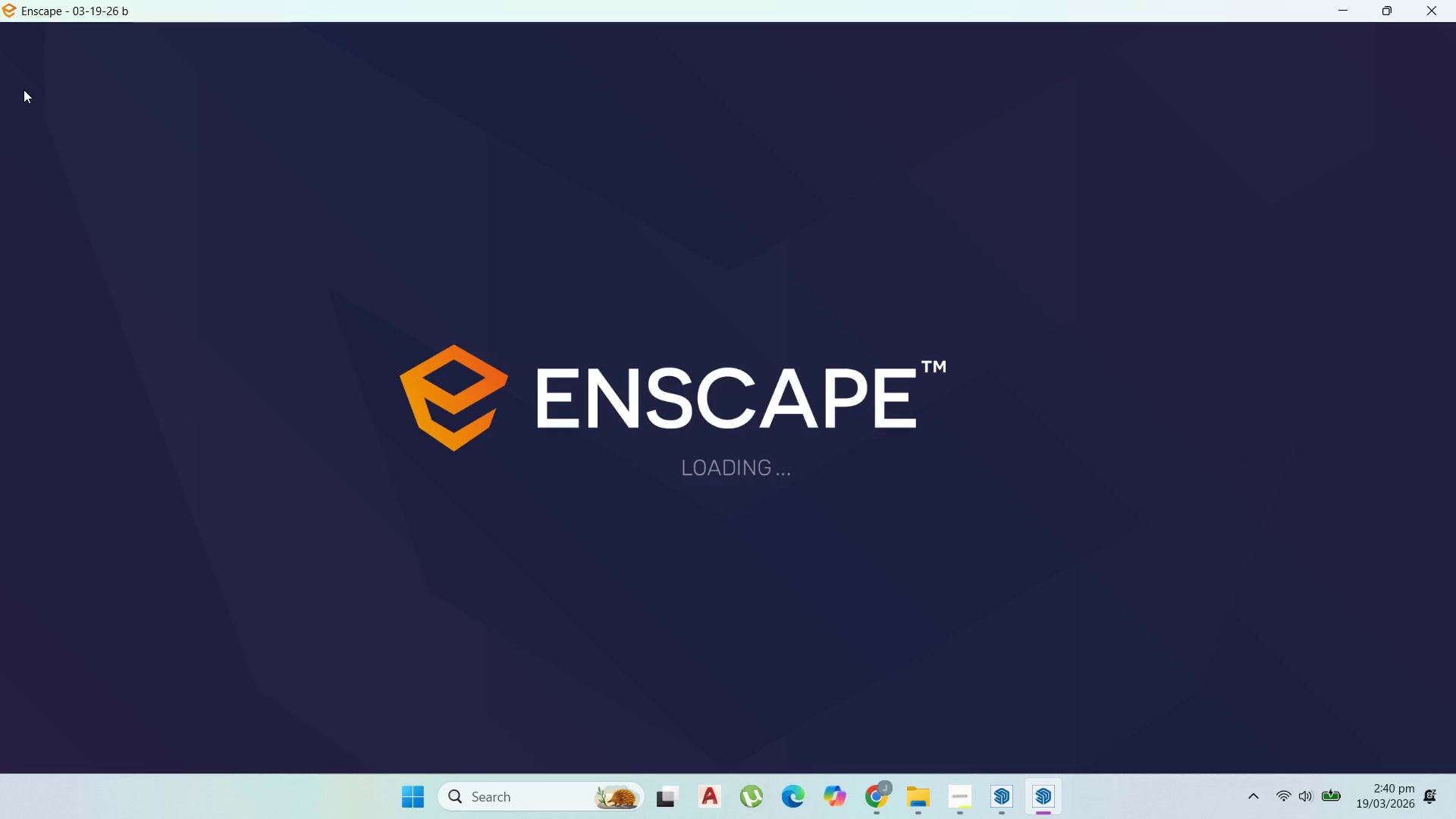 
wait(28.3)
 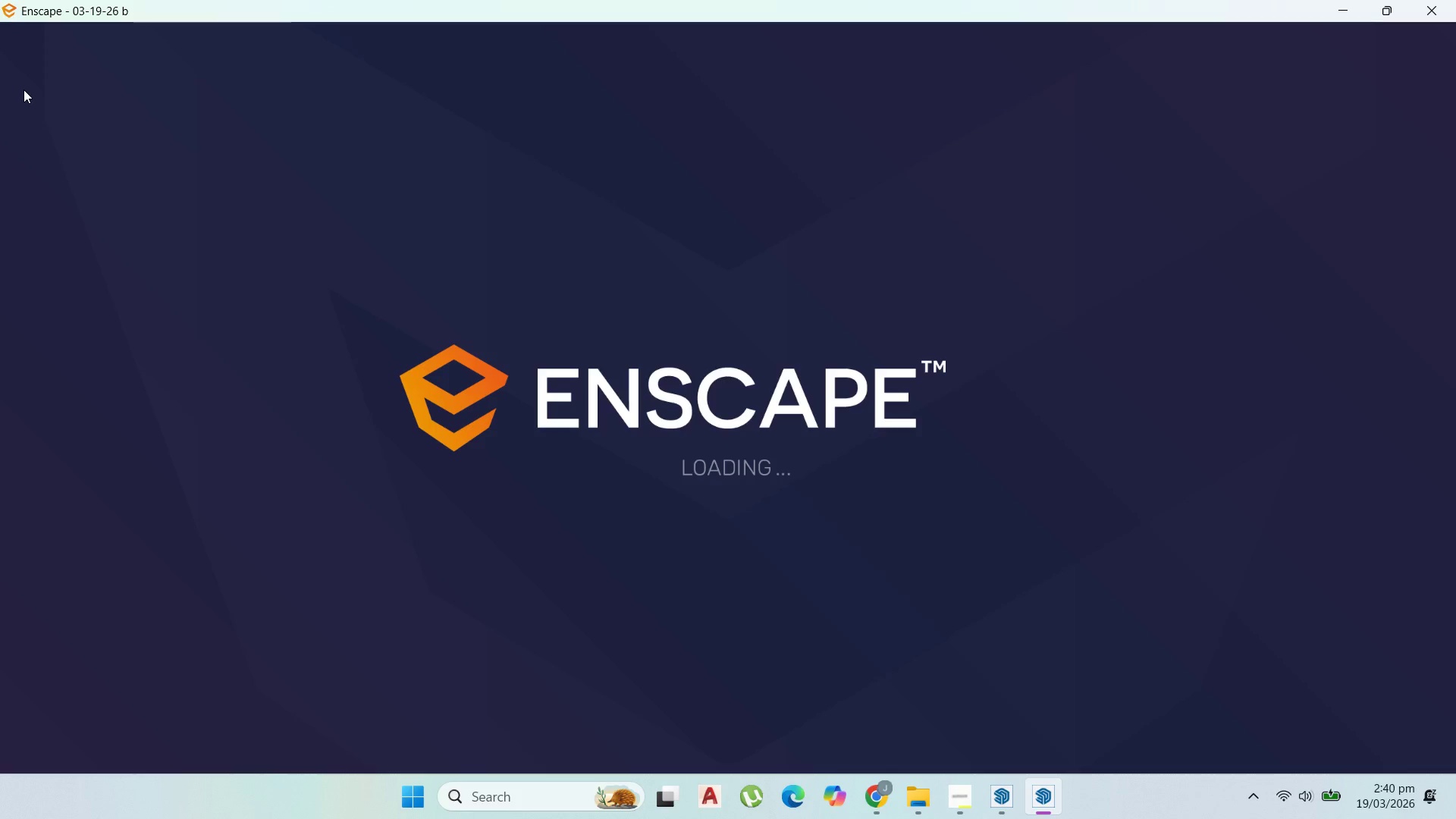 
left_click([923, 452])
 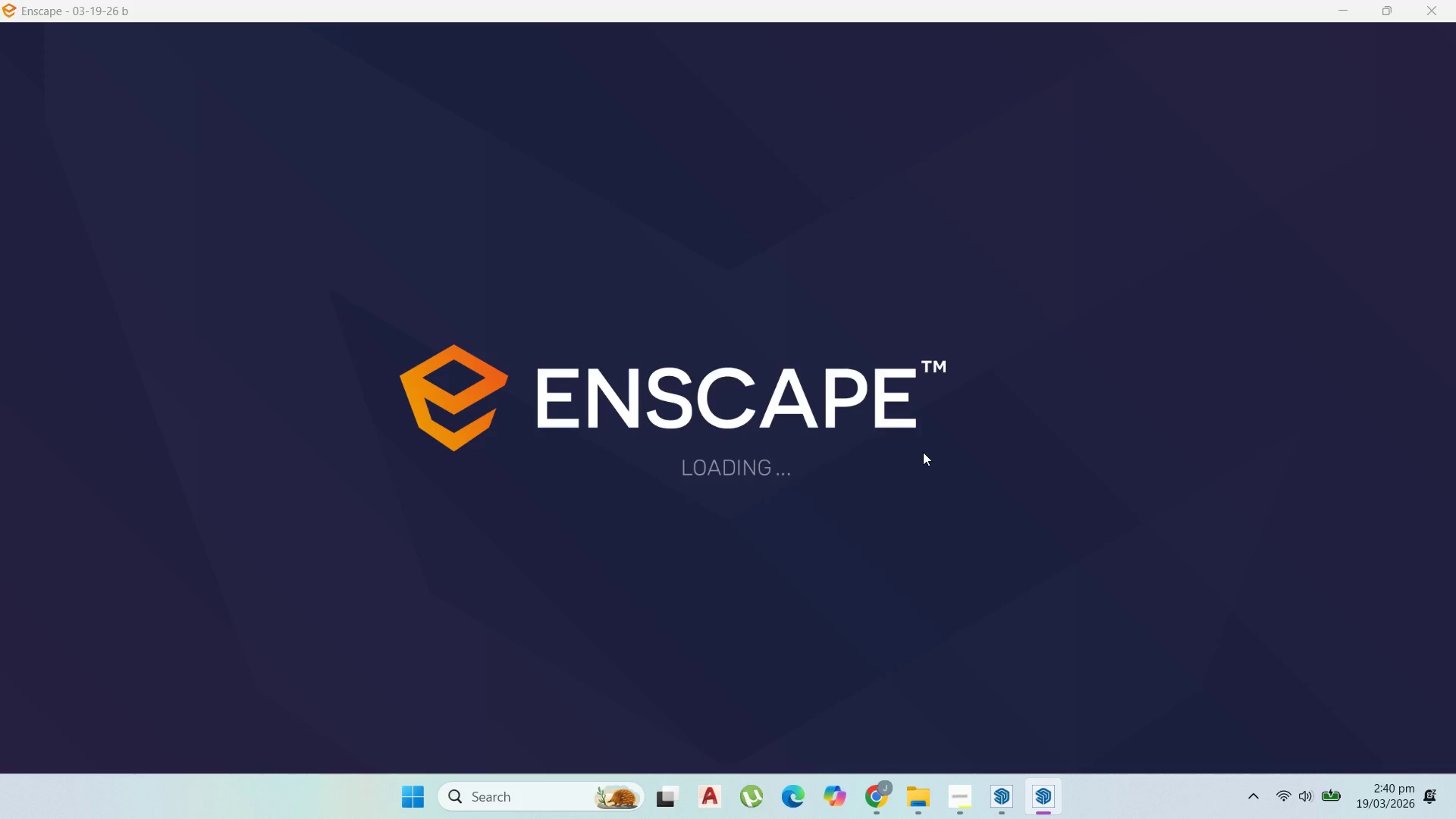 
wait(24.94)
 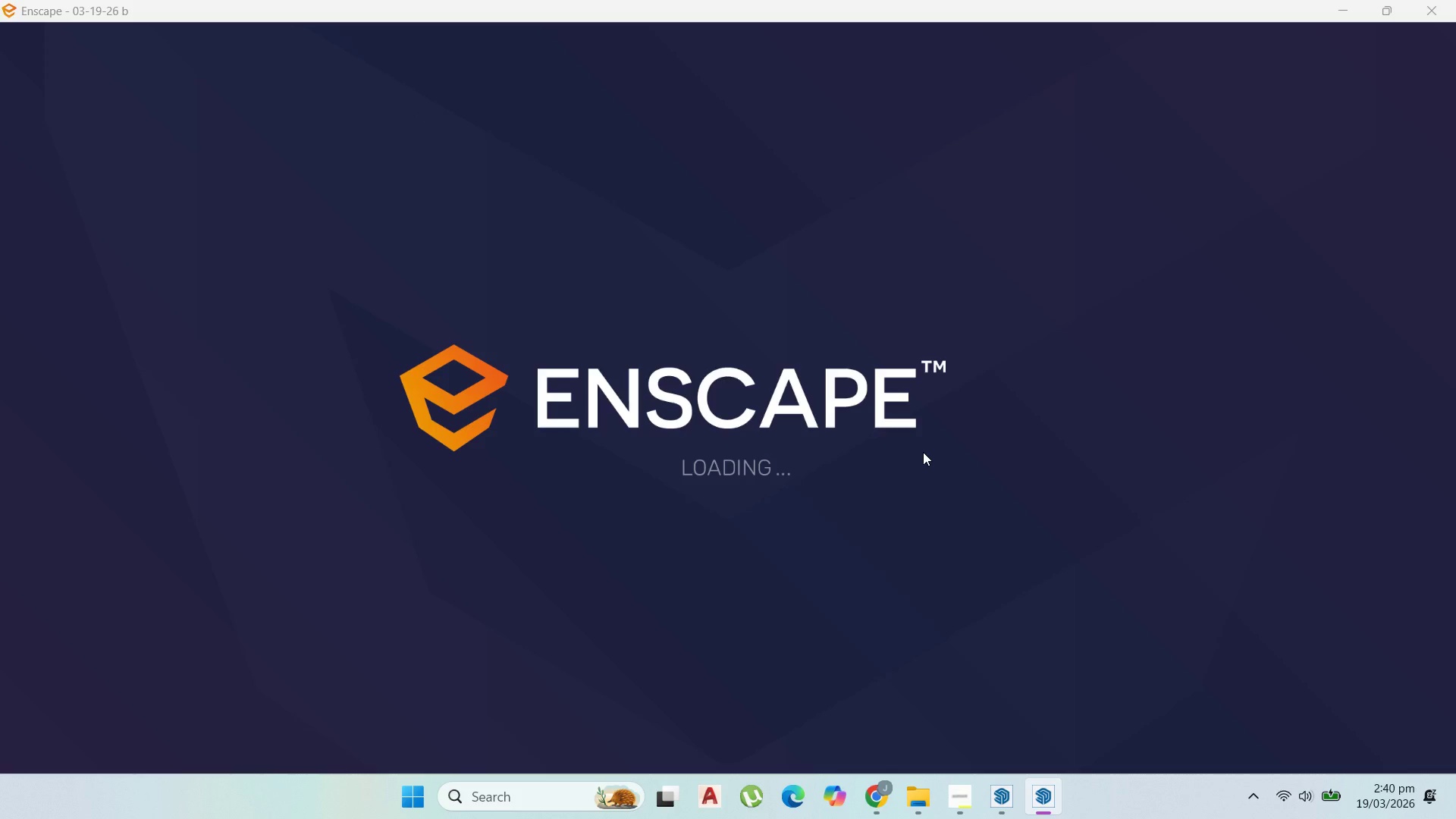 
scroll: coordinate [764, 275], scroll_direction: up, amount: 71.0
 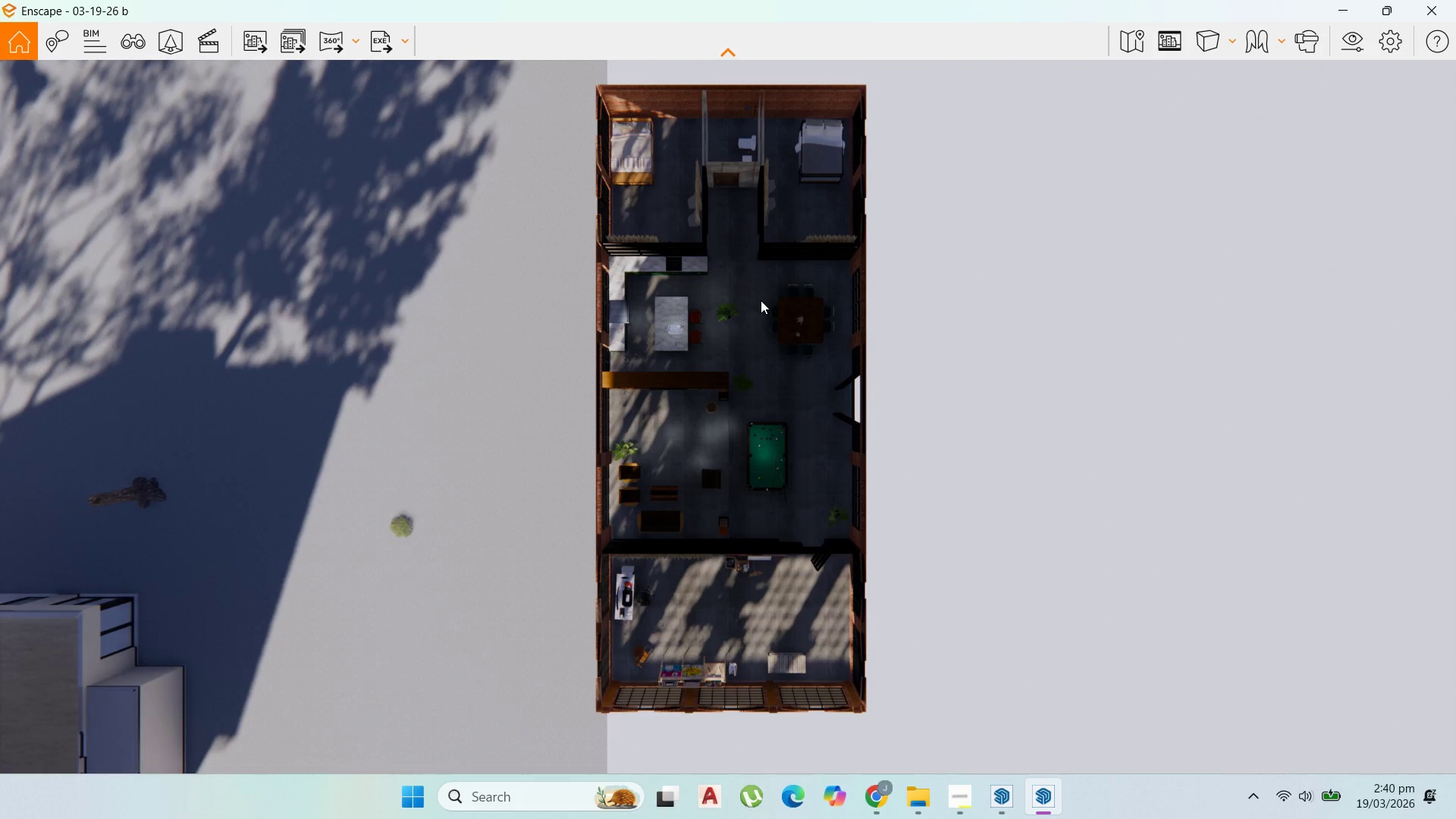 
hold_key(key=ShiftLeft, duration=1.52)
 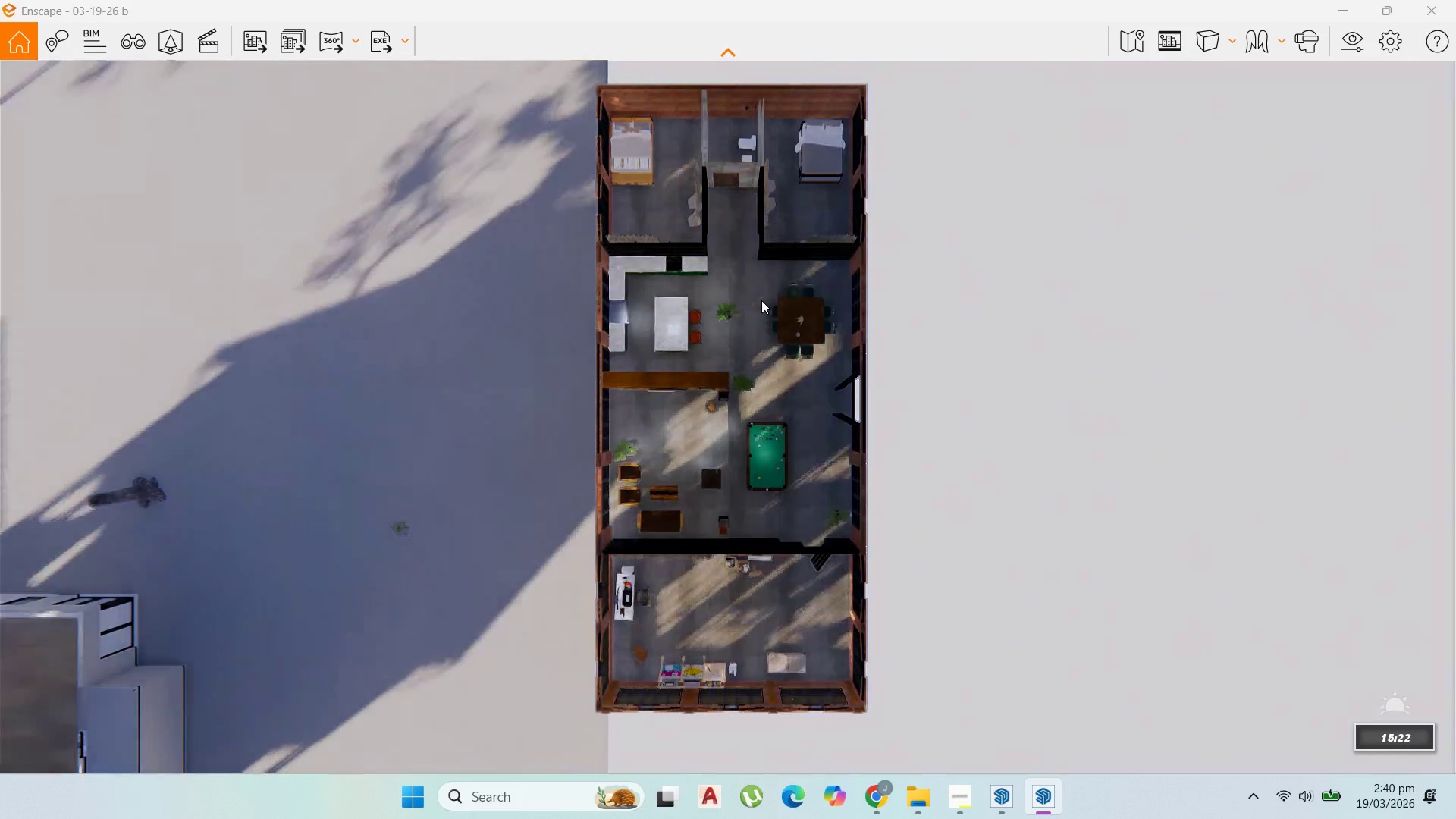 
hold_key(key=ShiftLeft, duration=1.5)
 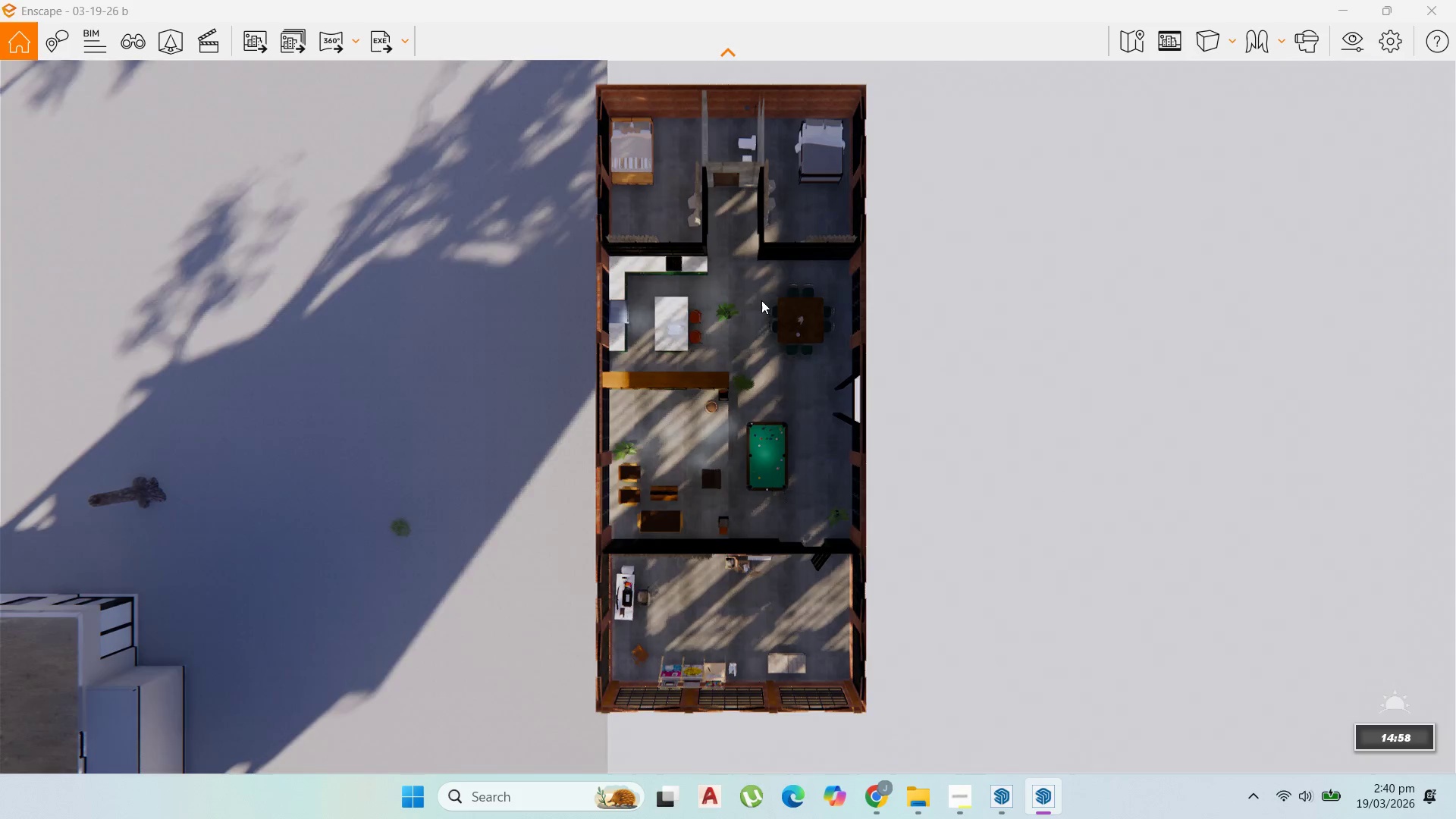 
hold_key(key=ShiftLeft, duration=0.97)
 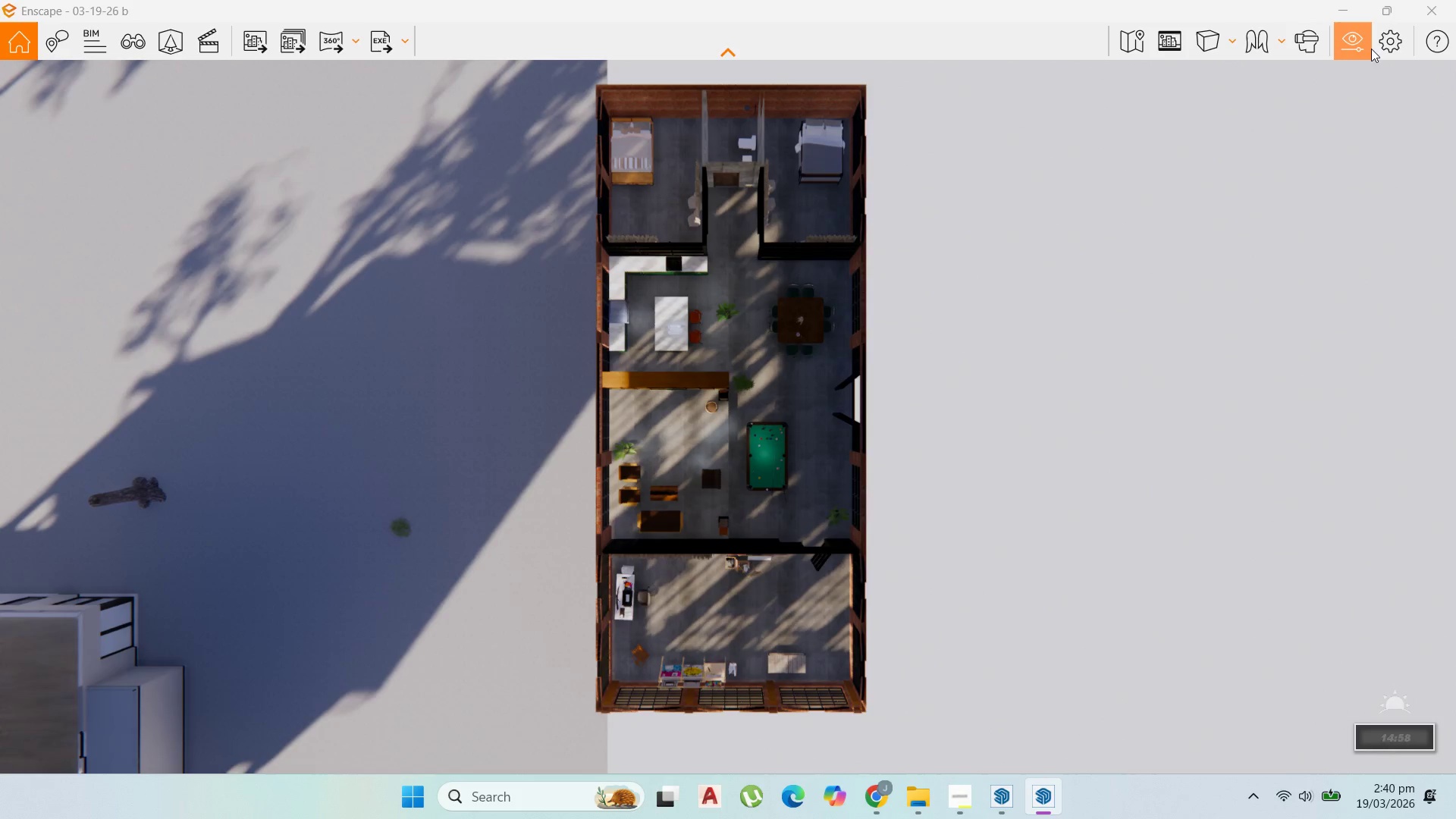 
left_click([1371, 48])
 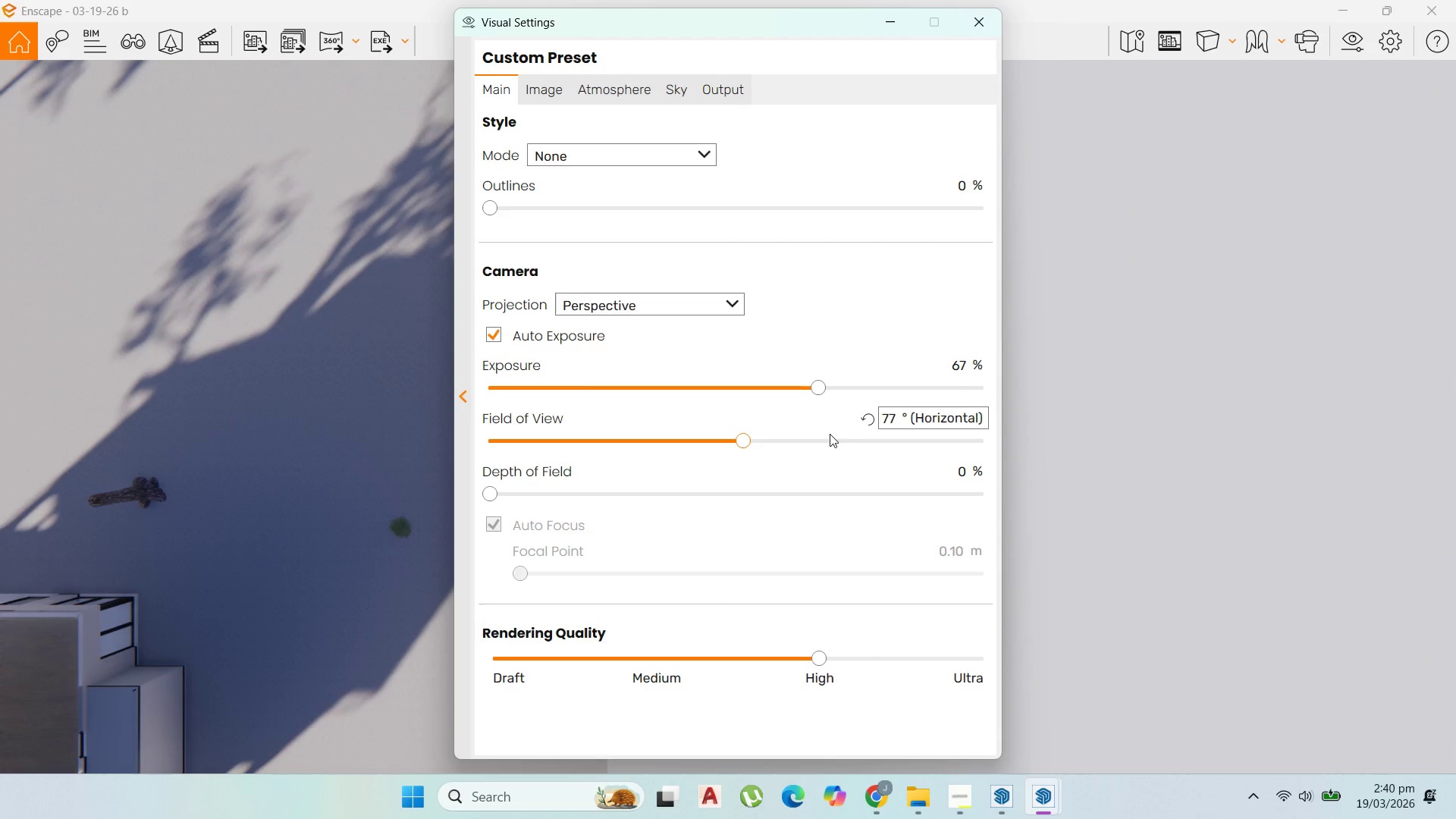 
left_click_drag(start_coordinate=[825, 384], to_coordinate=[887, 395])
 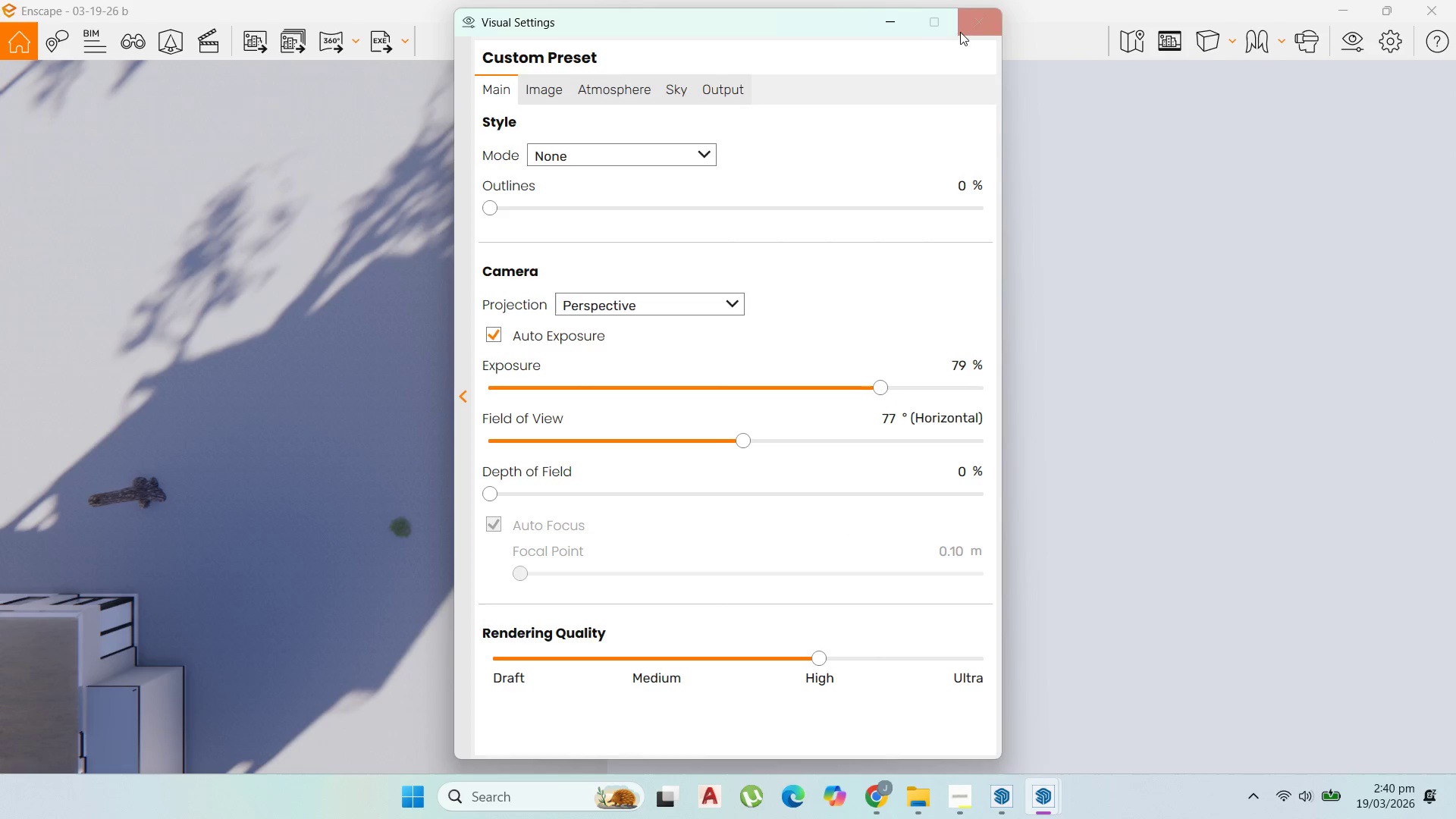 
left_click([965, 28])
 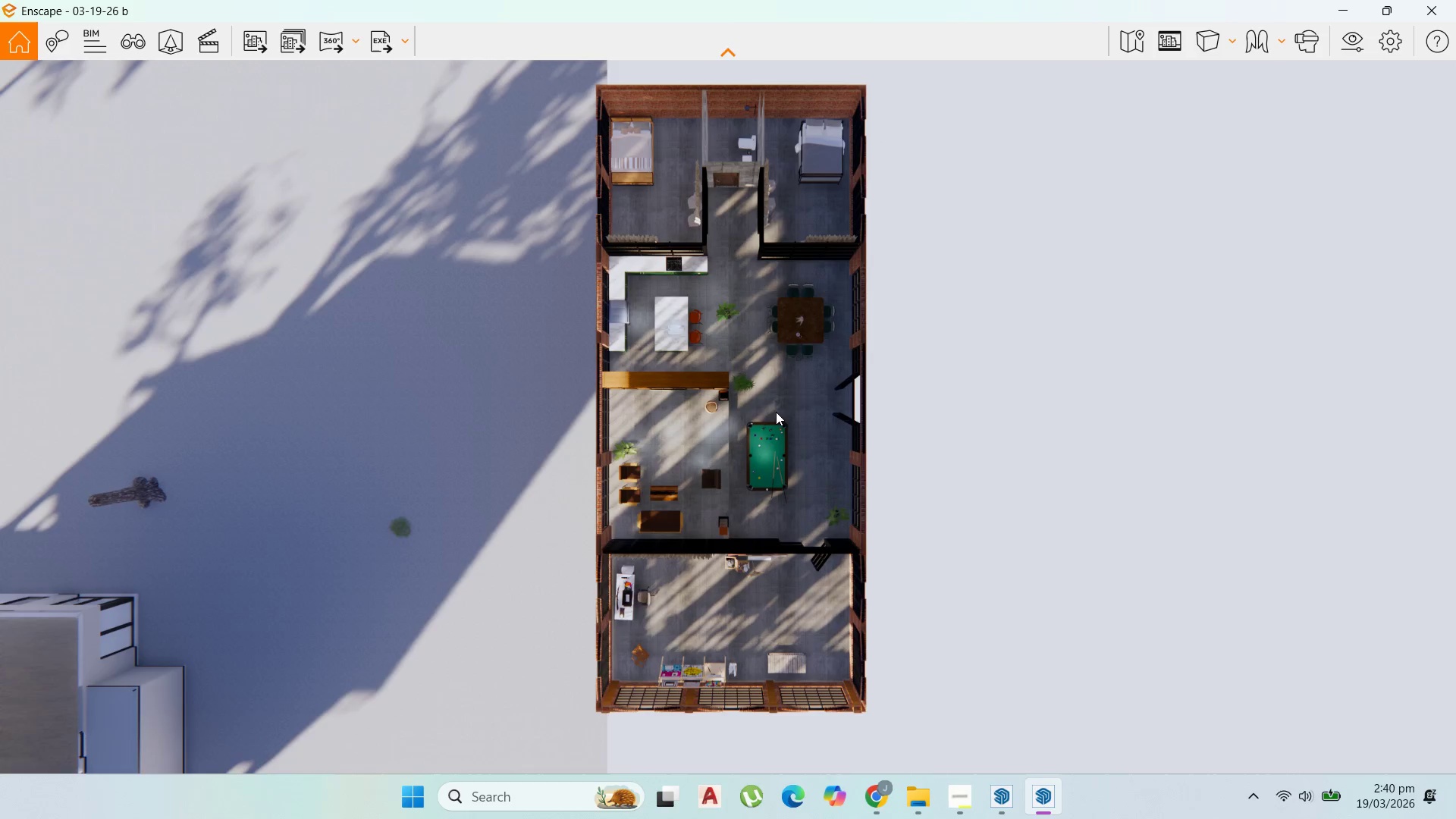 
scroll: coordinate [757, 372], scroll_direction: up, amount: 2.0
 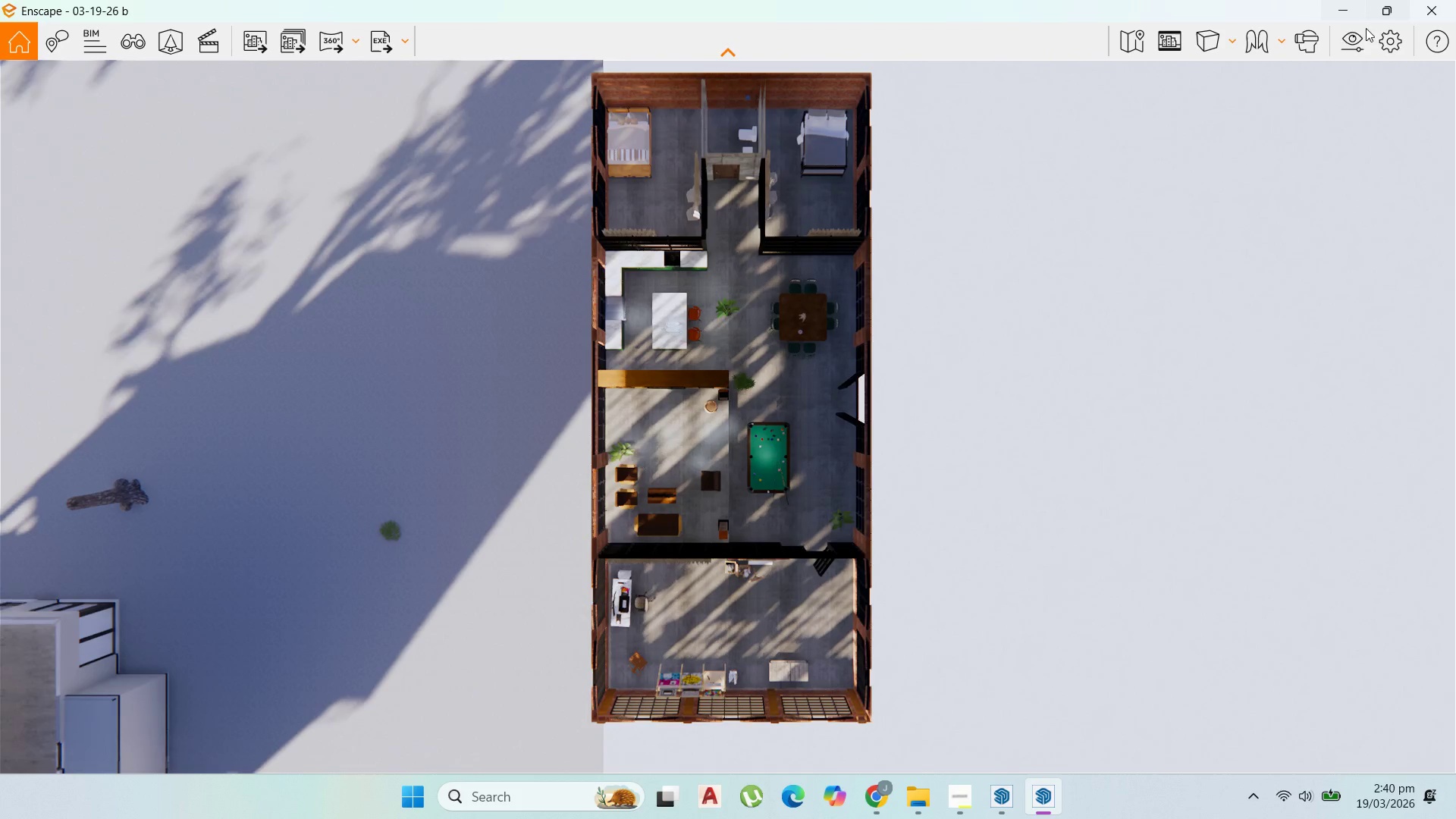 
left_click([1360, 46])
 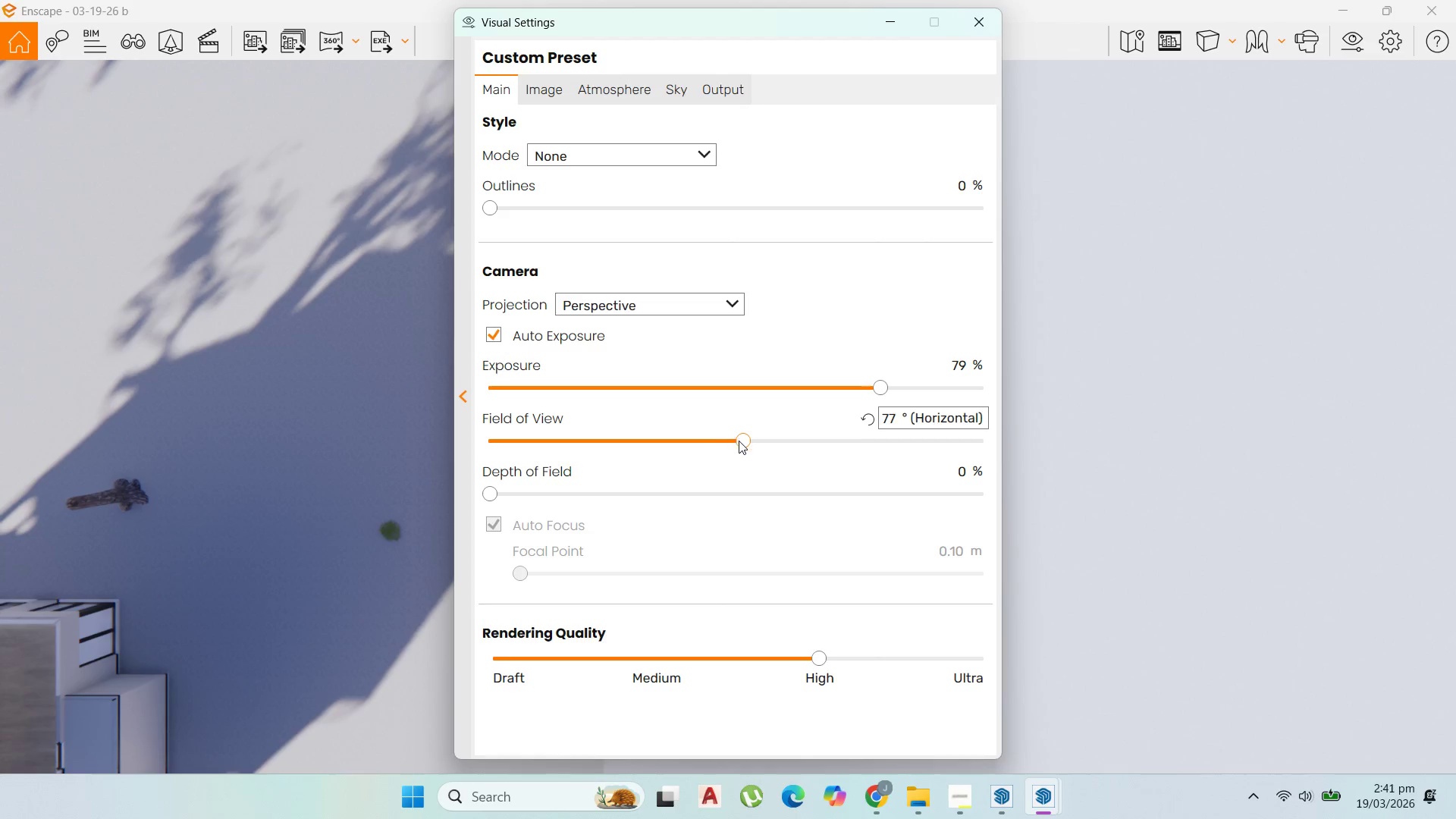 
left_click_drag(start_coordinate=[740, 441], to_coordinate=[475, 453])
 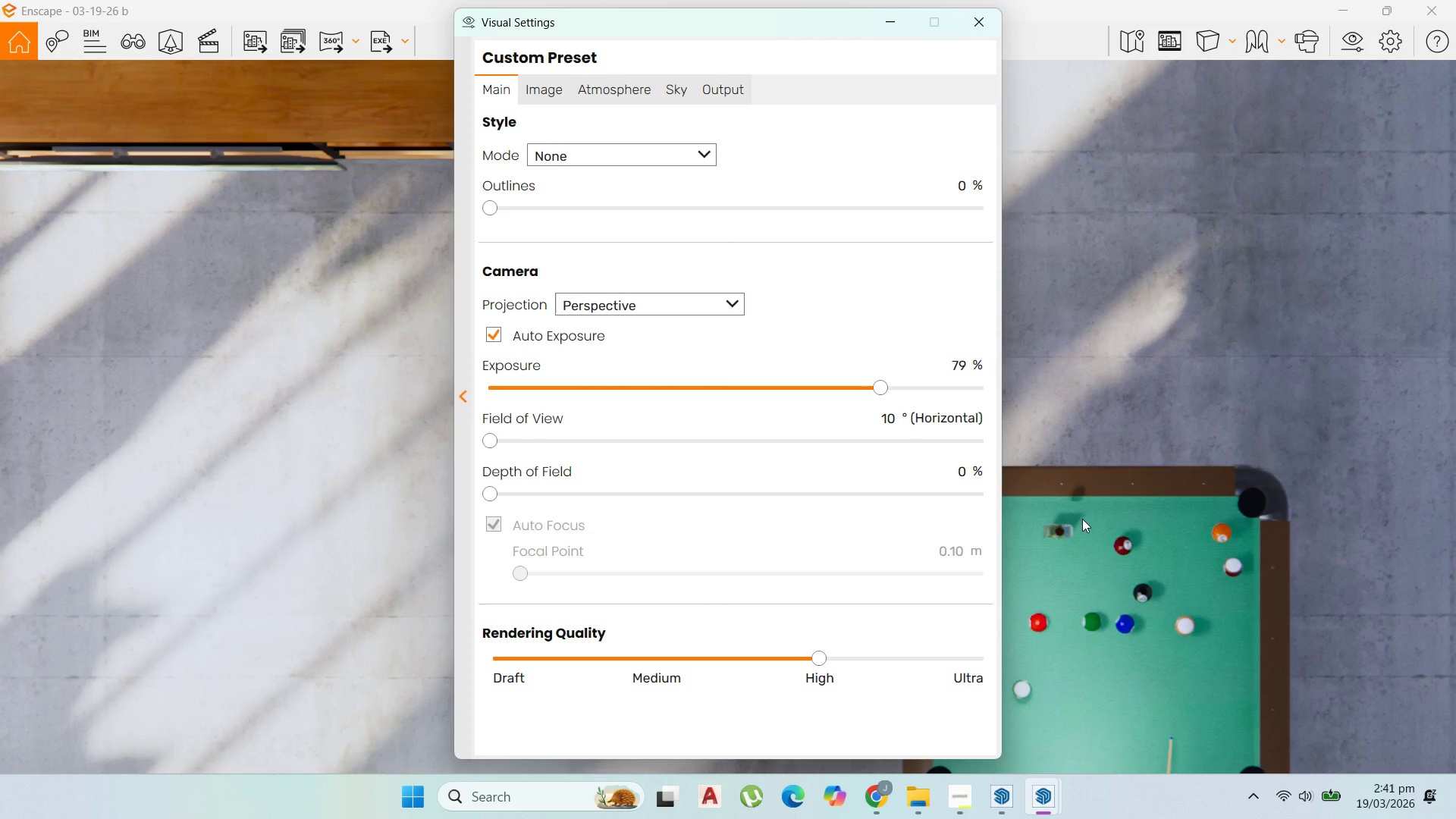 
scroll: coordinate [1082, 519], scroll_direction: down, amount: 4.0
 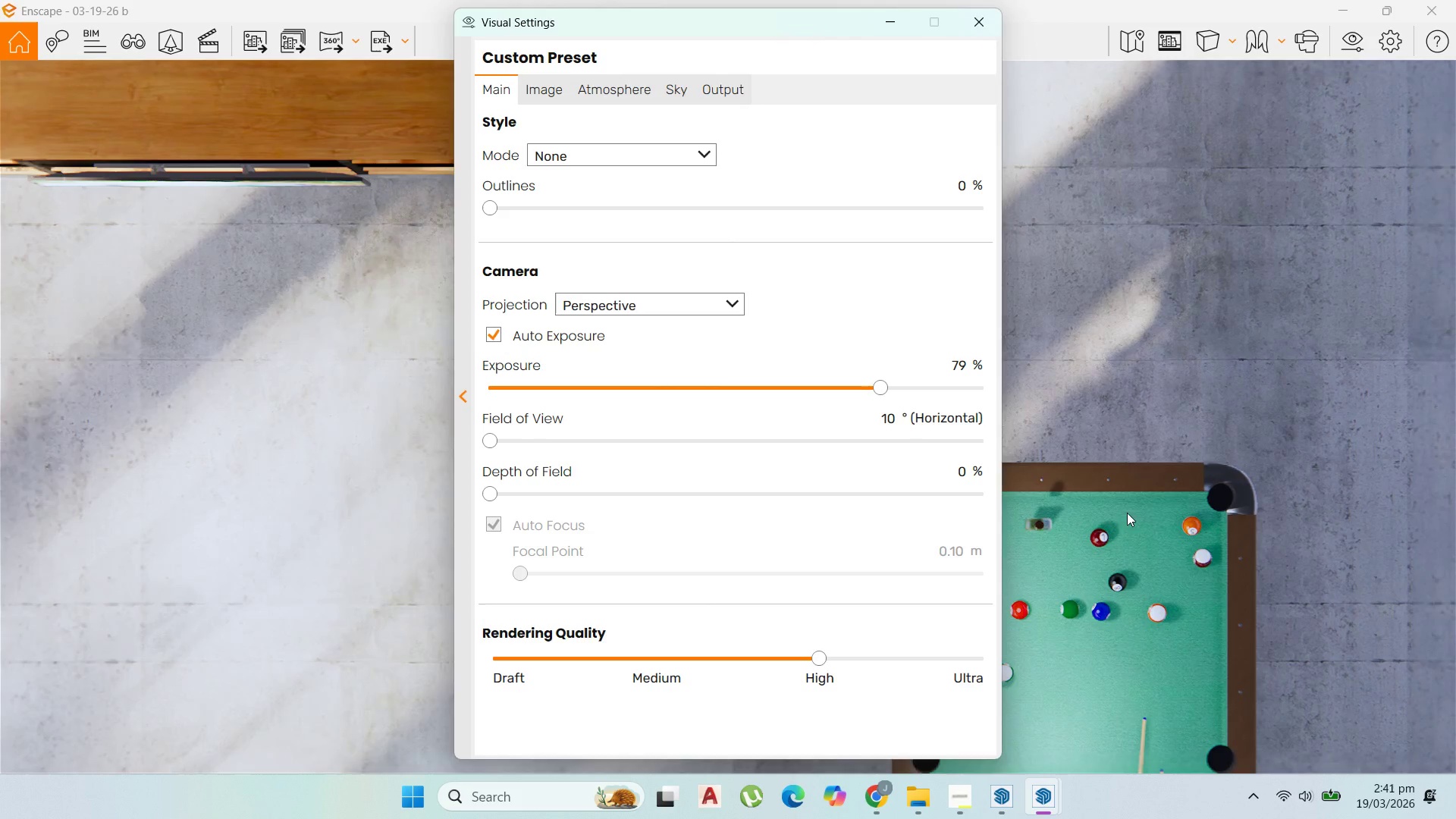 
left_click([1144, 513])
 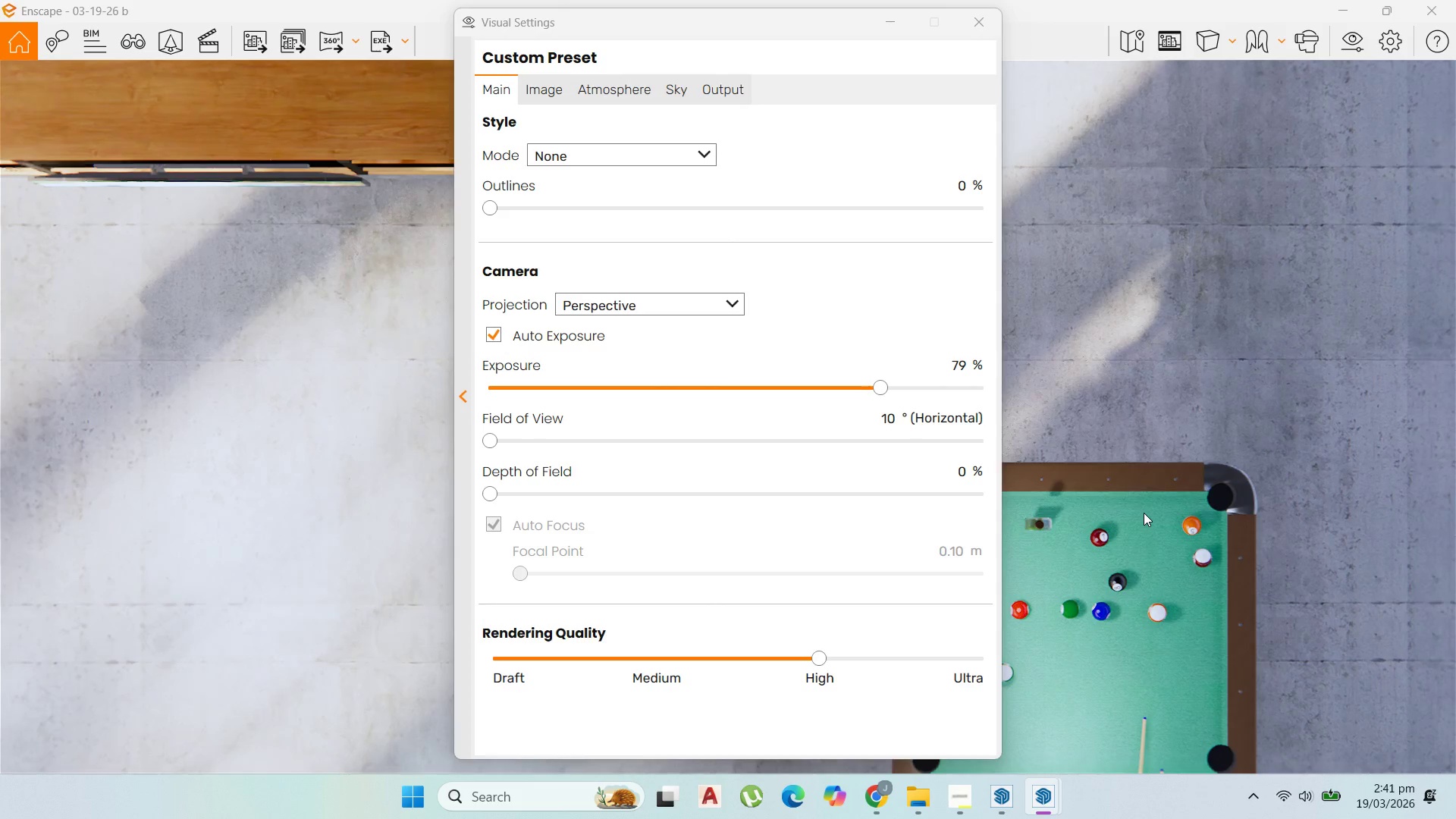 
scroll: coordinate [1144, 513], scroll_direction: down, amount: 8.0
 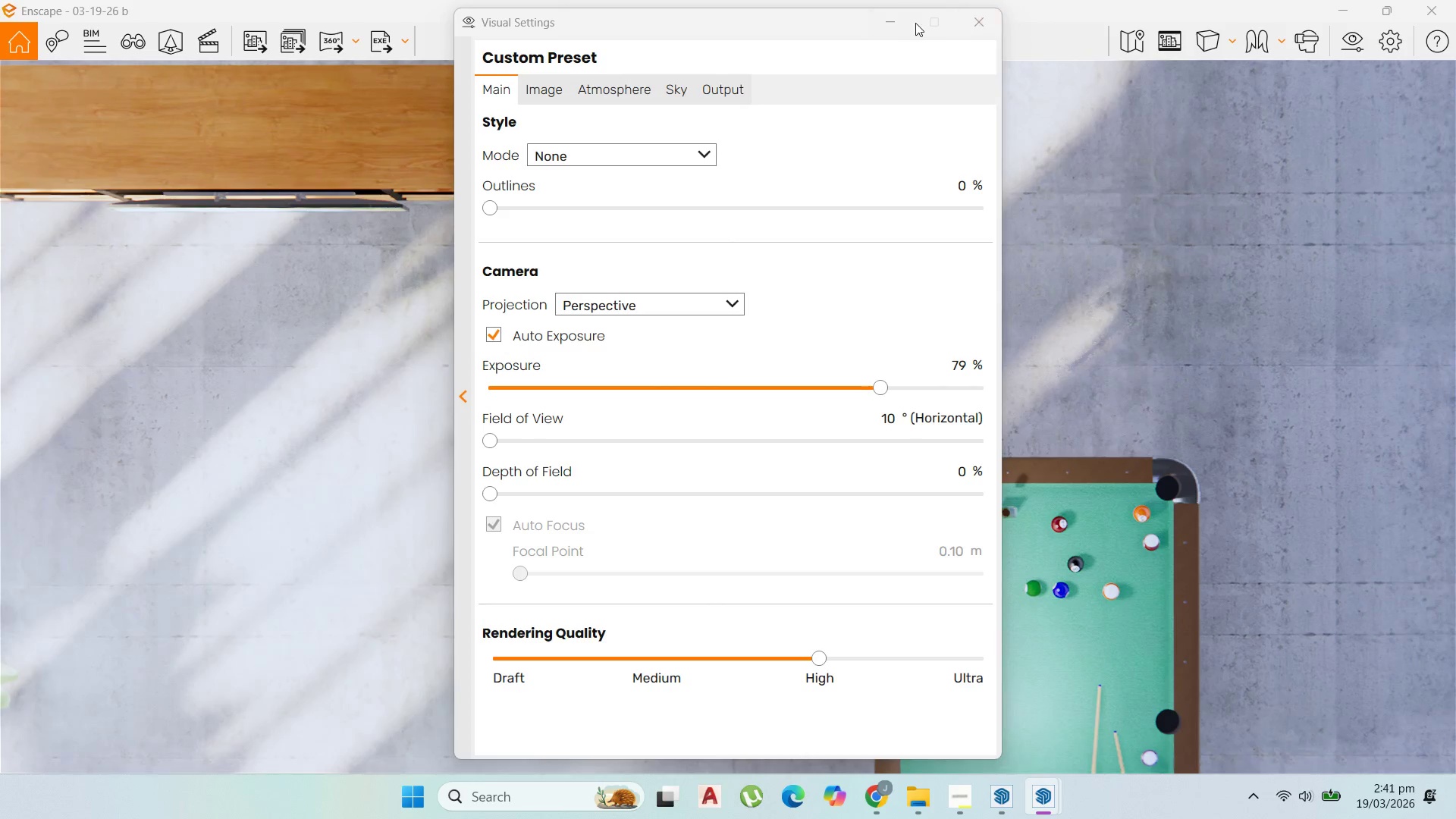 
left_click([891, 22])
 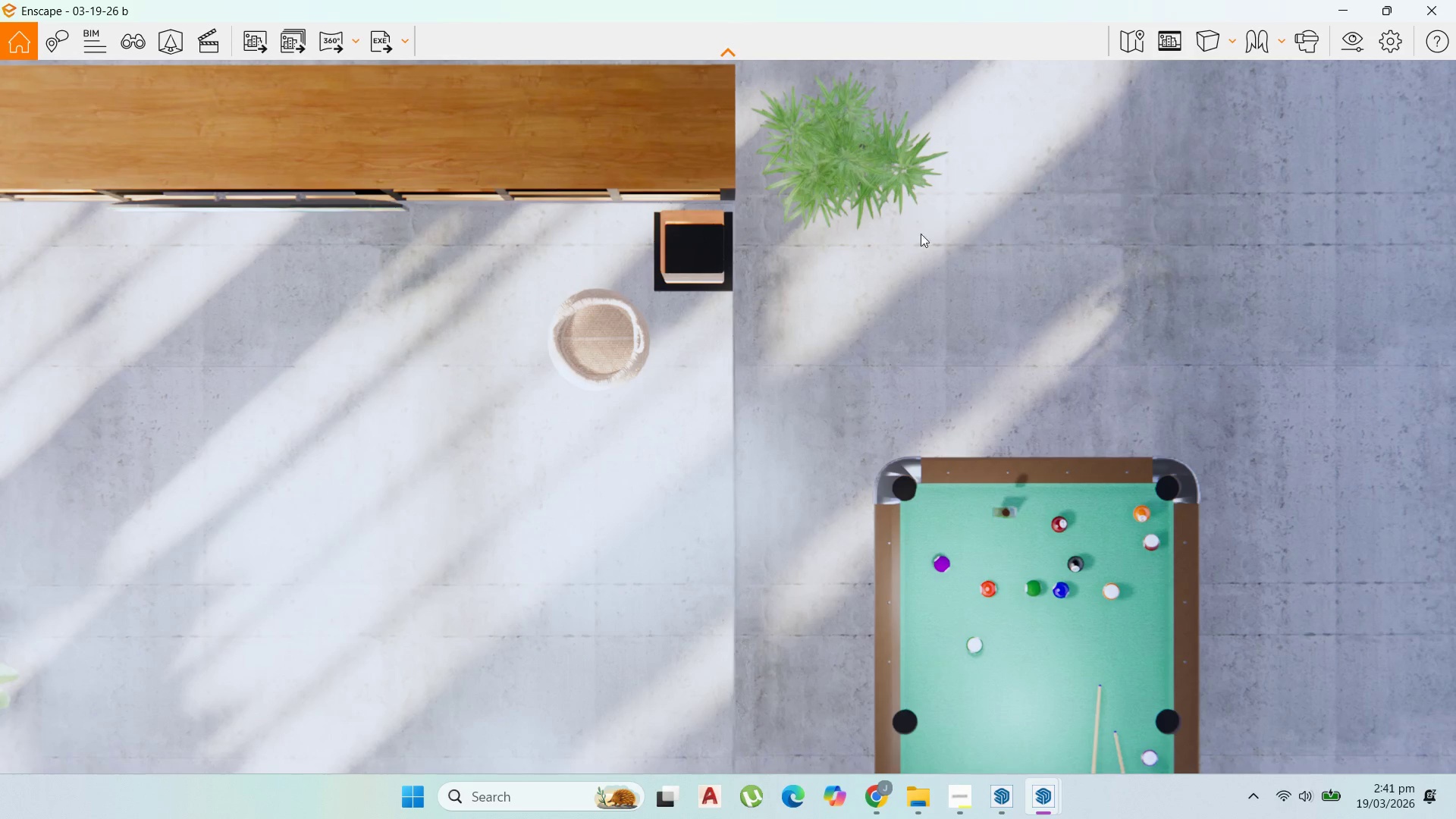 
scroll: coordinate [784, 375], scroll_direction: down, amount: 70.0
 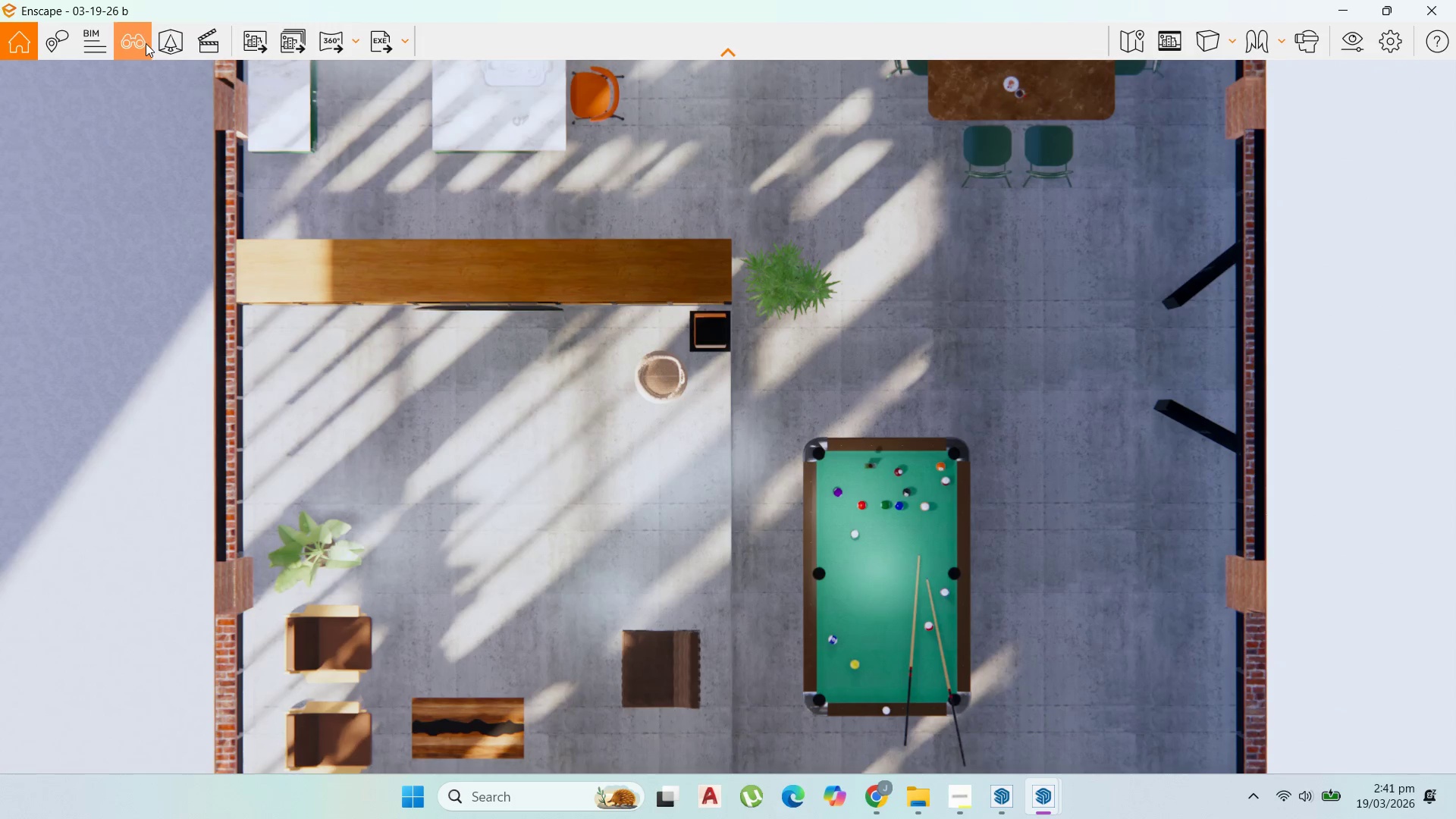 
left_click([145, 43])
 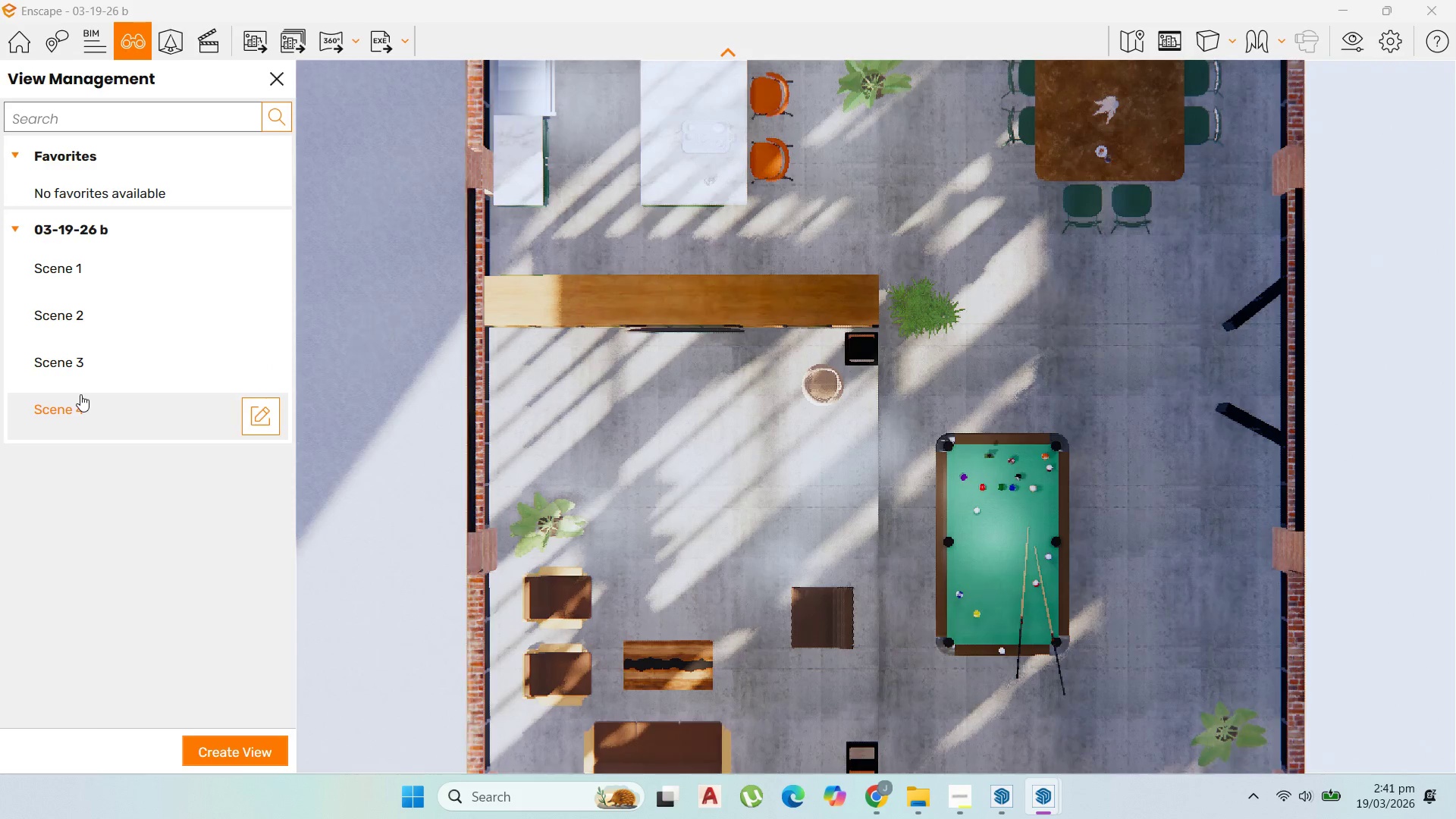 
left_click([91, 407])
 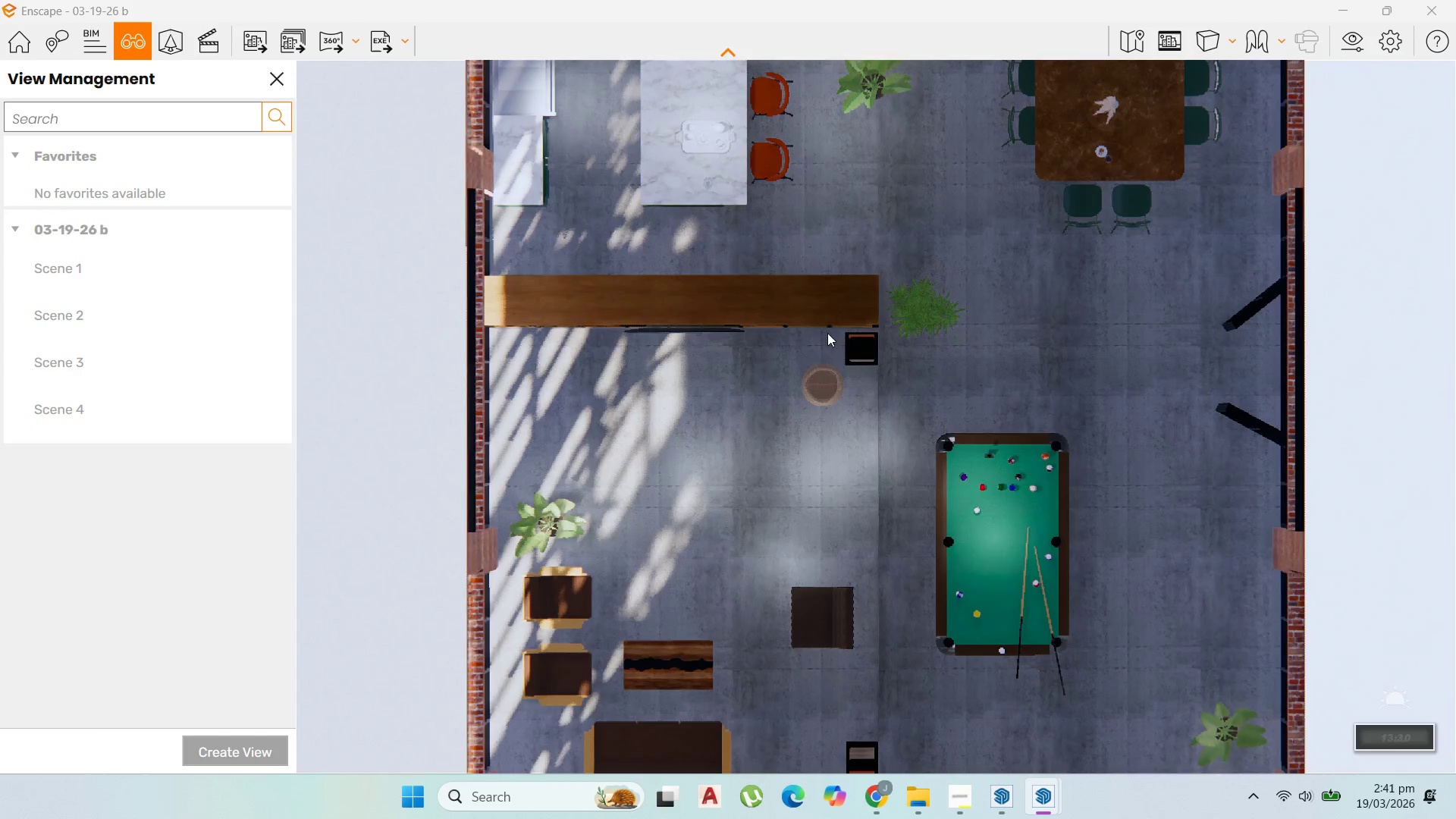 
hold_key(key=ShiftLeft, duration=0.88)
scroll: coordinate [928, 376], scroll_direction: down, amount: 24.0
 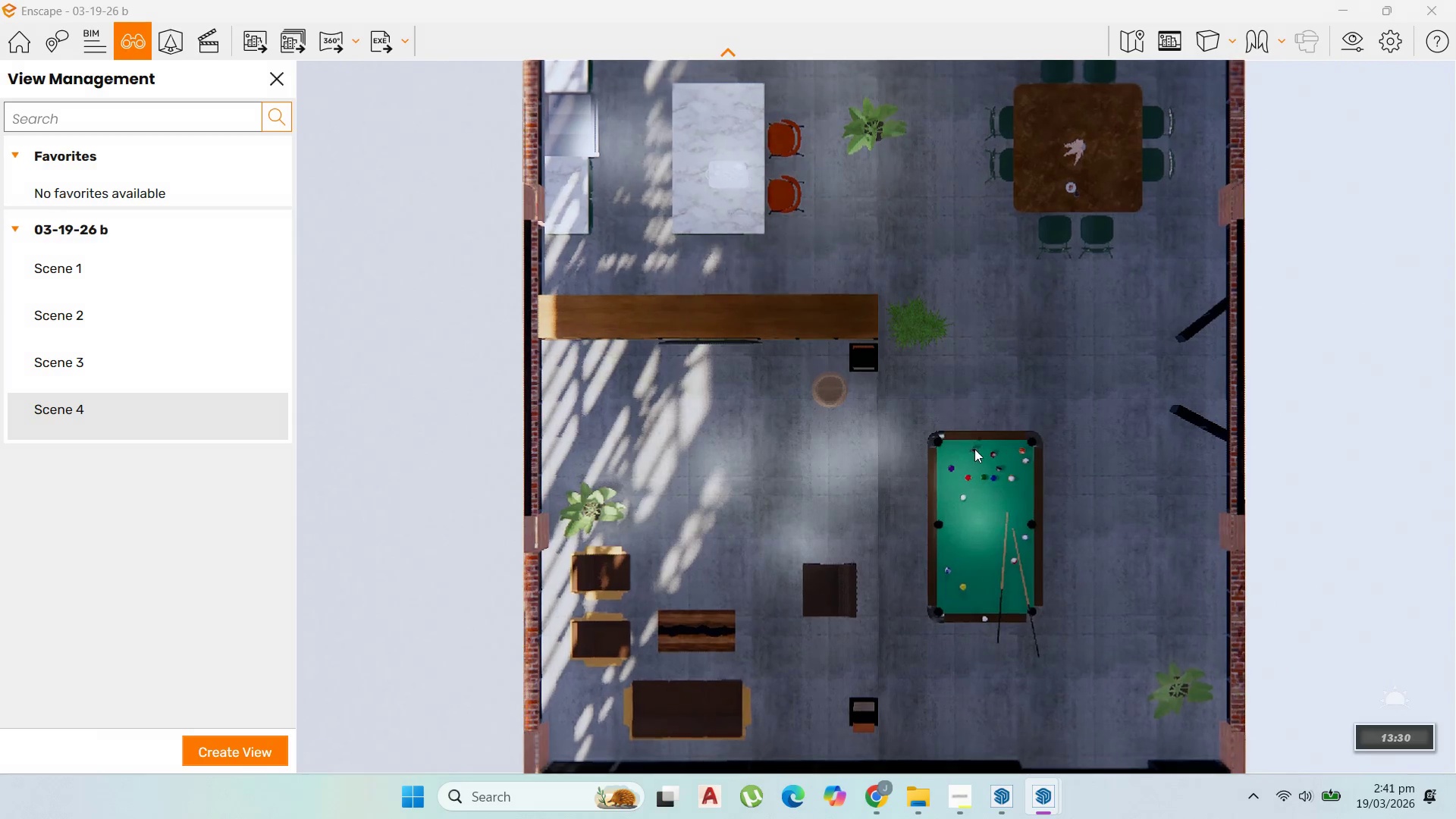 
hold_key(key=ShiftLeft, duration=1.5)
hold_key(key=ShiftLeft, duration=1.5)
hold_key(key=ShiftLeft, duration=1.5)
hold_key(key=ShiftLeft, duration=1.5)
hold_key(key=ShiftLeft, duration=1.5)
hold_key(key=ShiftLeft, duration=1.5)
hold_key(key=ShiftLeft, duration=1.5)
hold_key(key=ShiftLeft, duration=1.5)
hold_key(key=ShiftLeft, duration=1.5)
hold_key(key=ShiftLeft, duration=1.52)
scroll: coordinate [877, 528], scroll_direction: down, amount: 309.0
 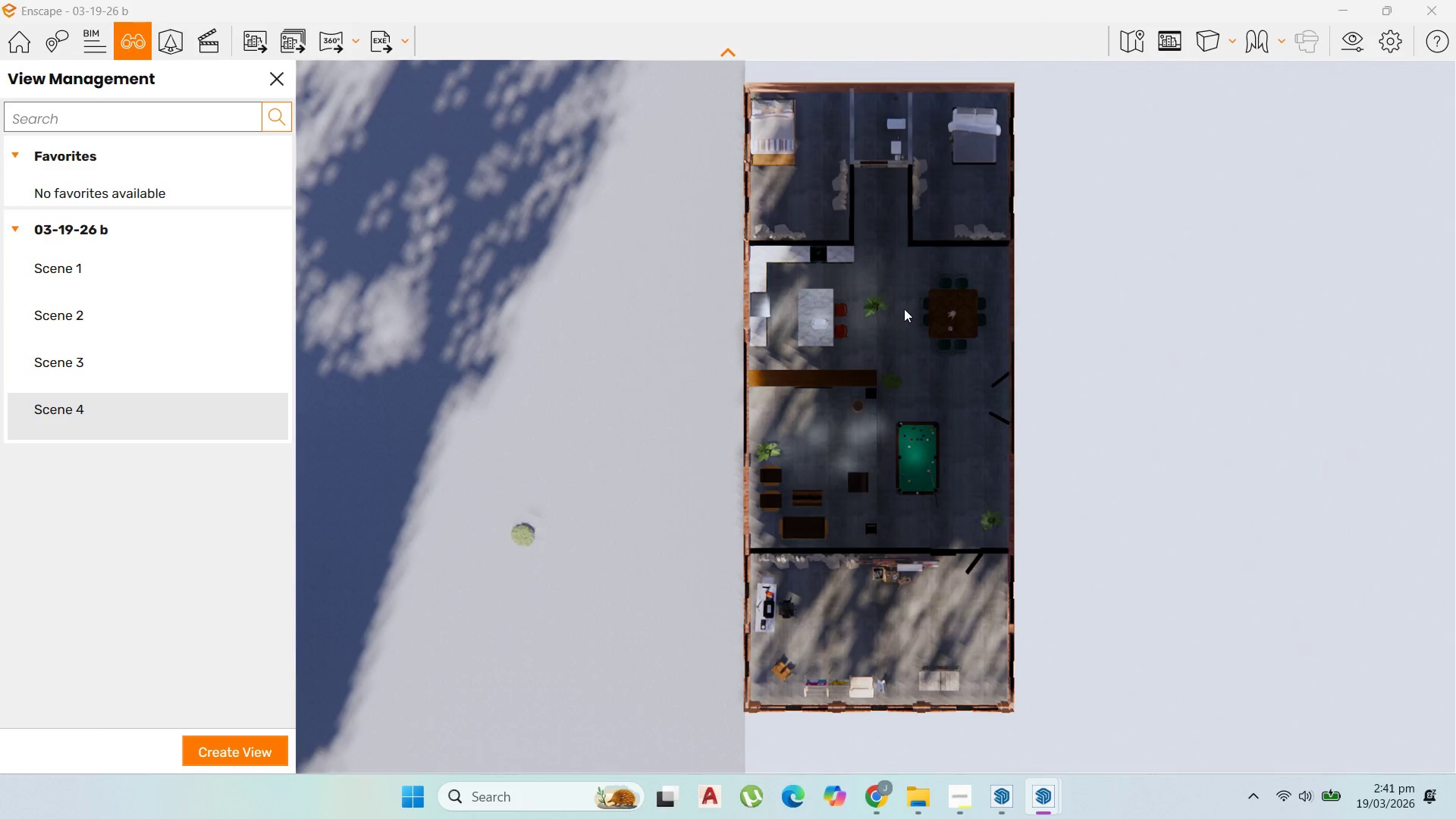 
hold_key(key=ShiftLeft, duration=0.38)
 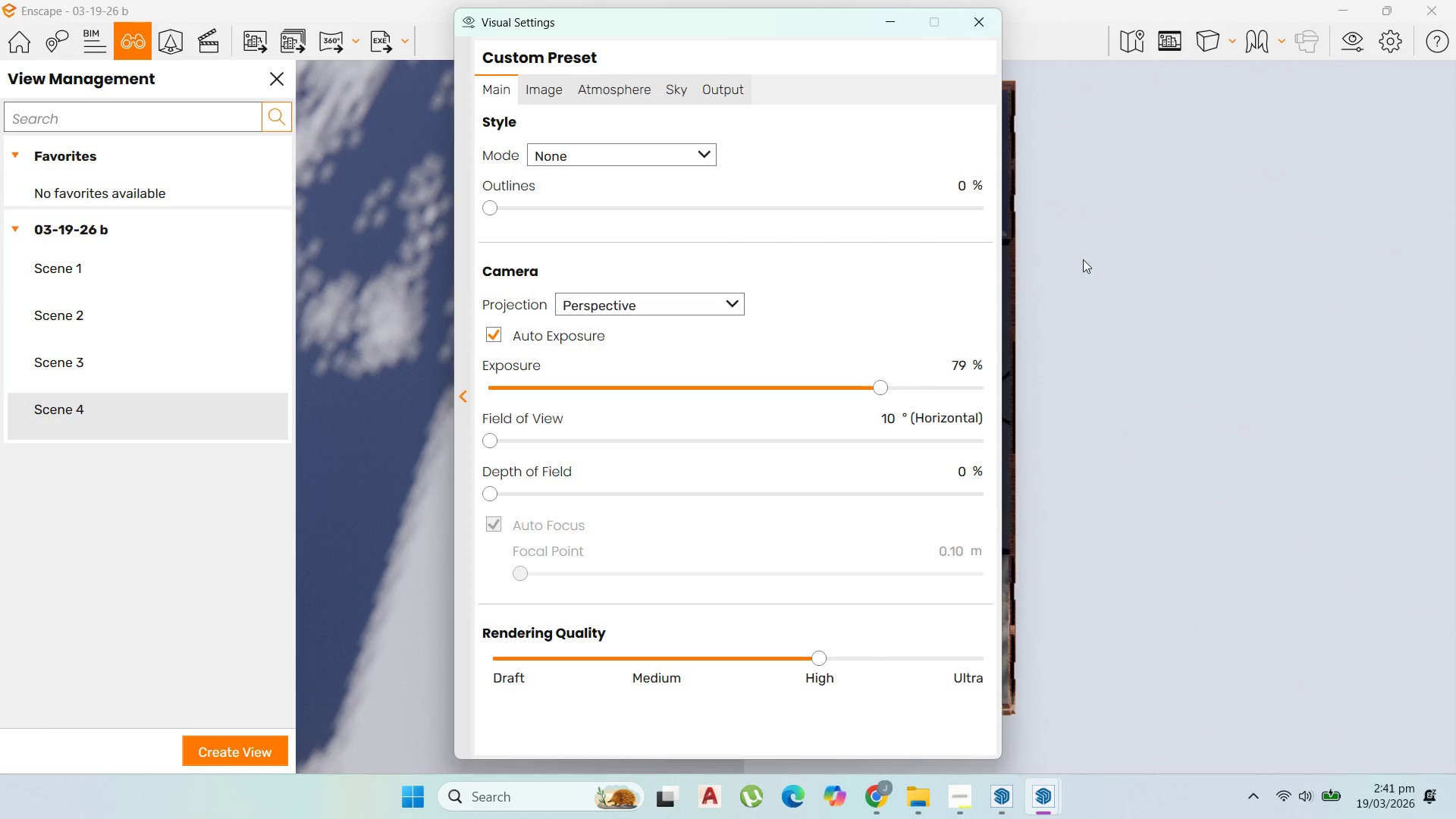 
scroll: coordinate [911, 265], scroll_direction: up, amount: 3.0
 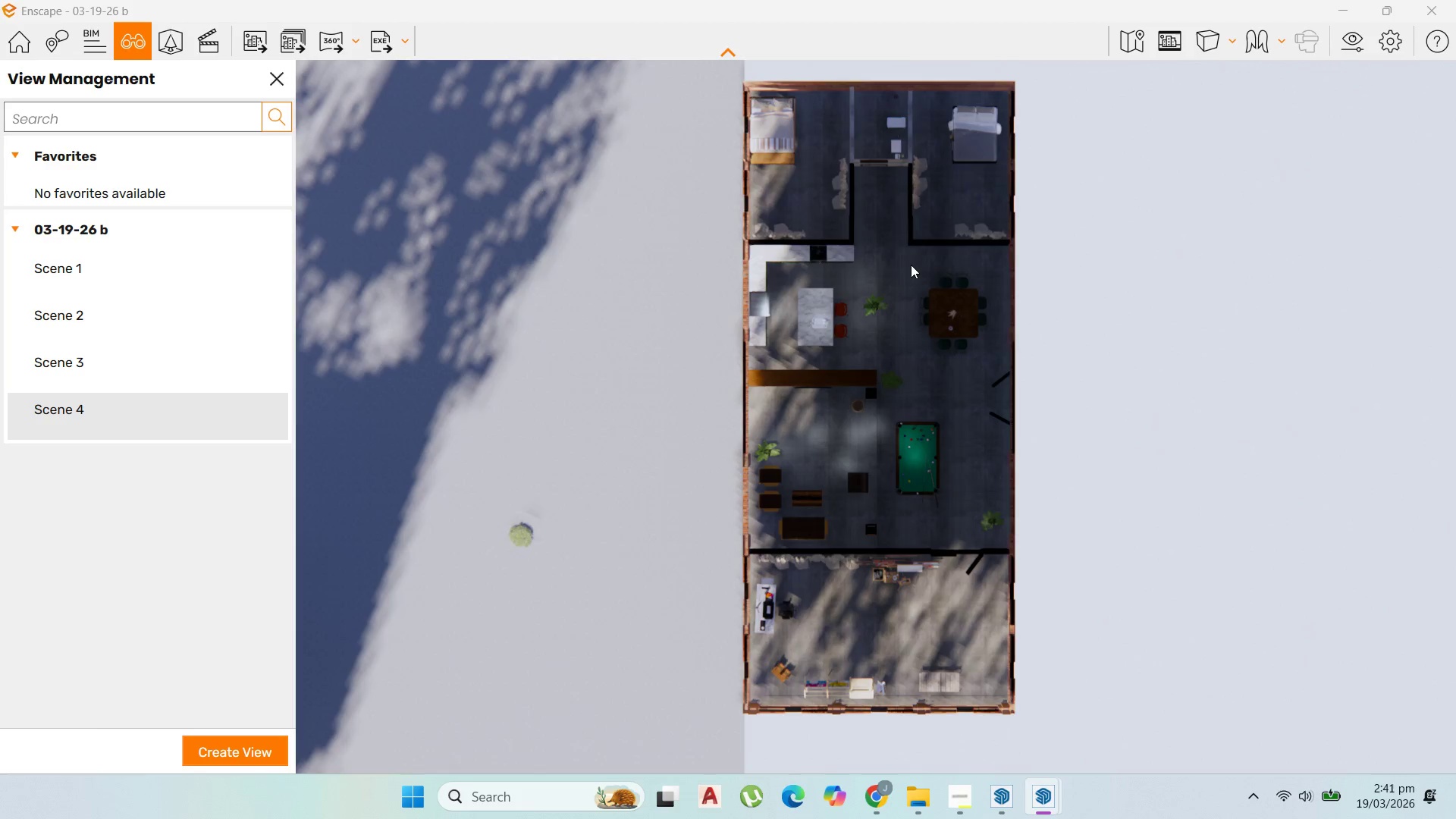 
left_click_drag(start_coordinate=[883, 393], to_coordinate=[916, 391])
 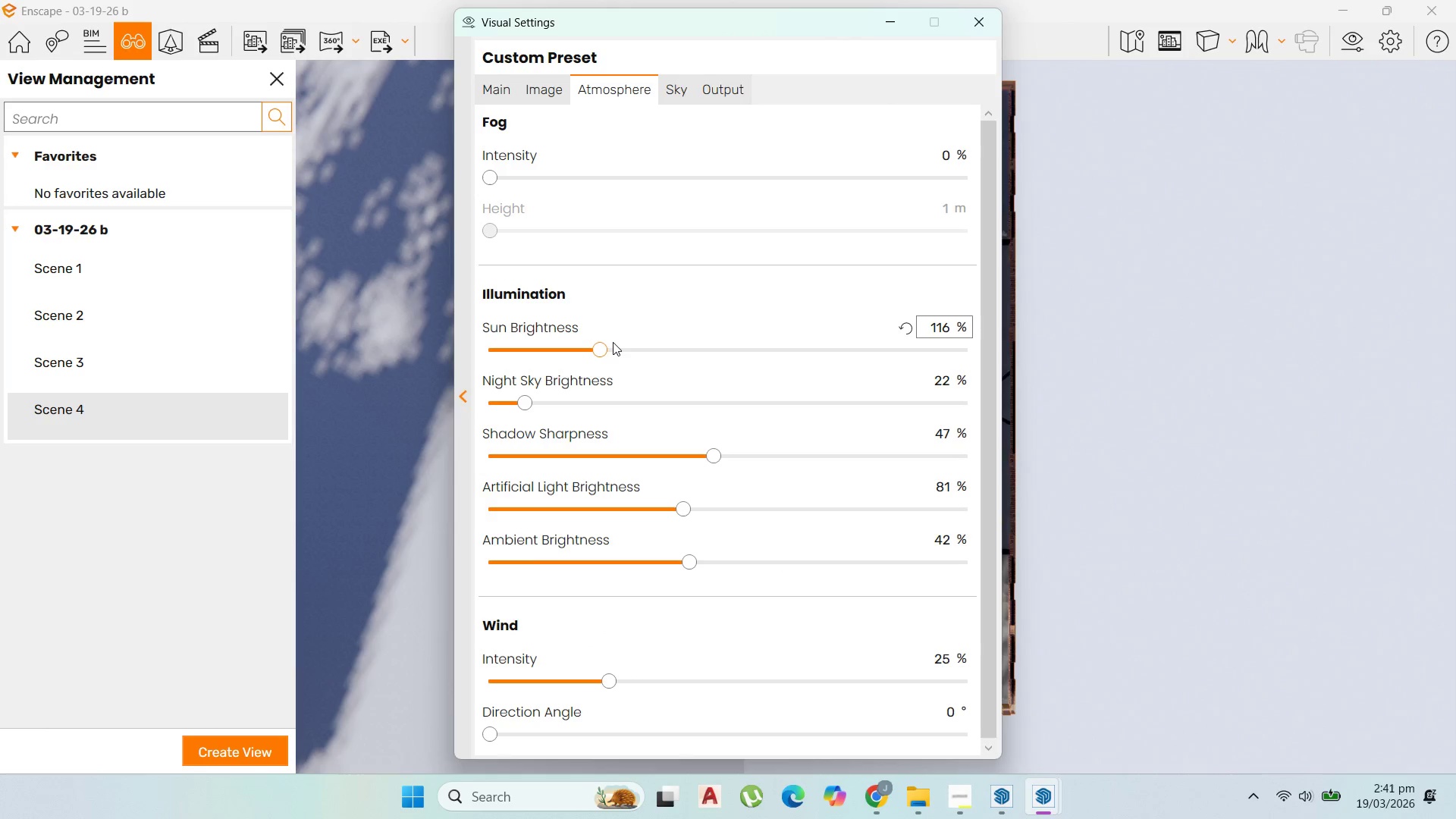 
left_click_drag(start_coordinate=[602, 349], to_coordinate=[631, 357])
 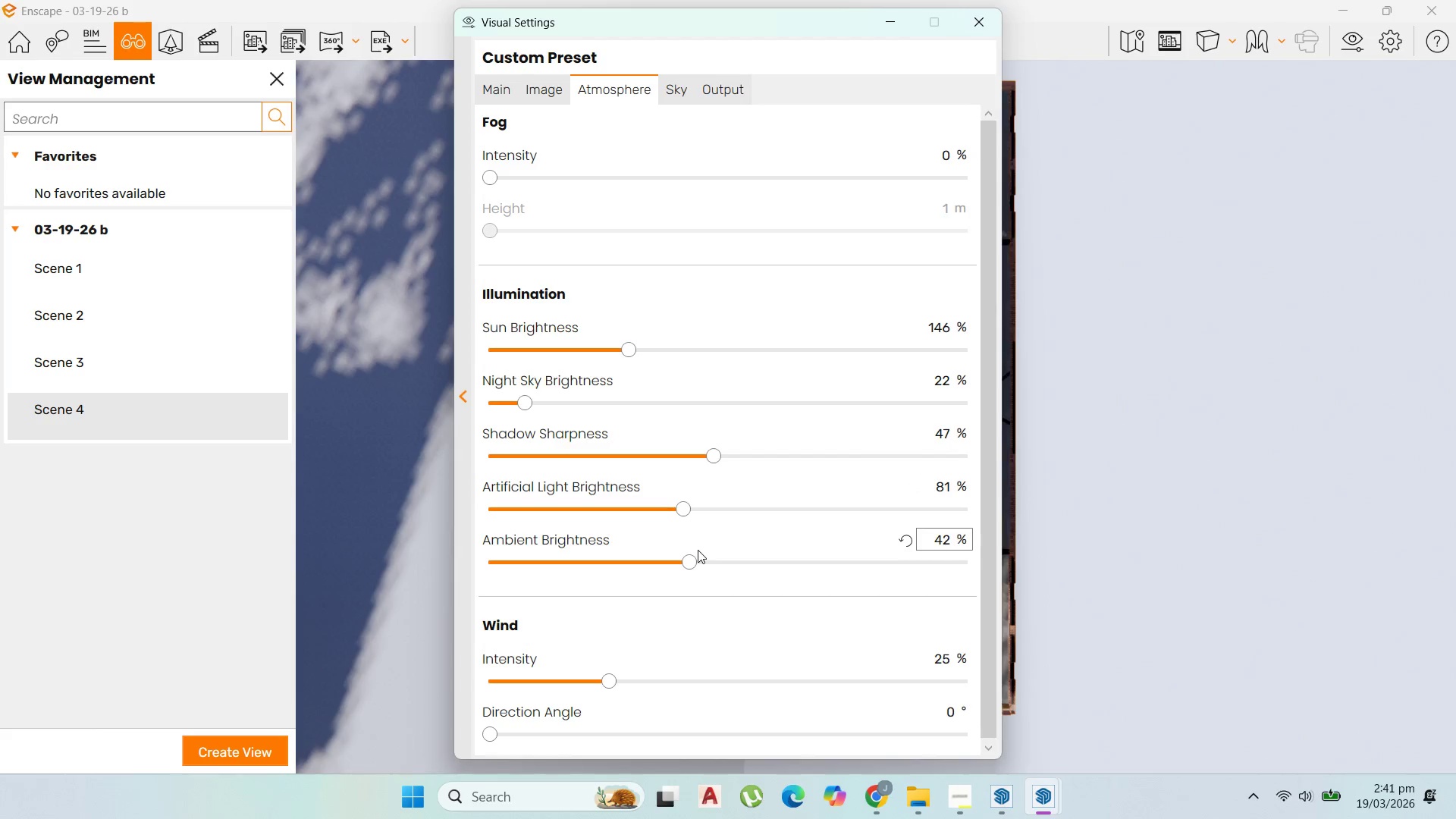 
left_click_drag(start_coordinate=[698, 561], to_coordinate=[858, 587])
 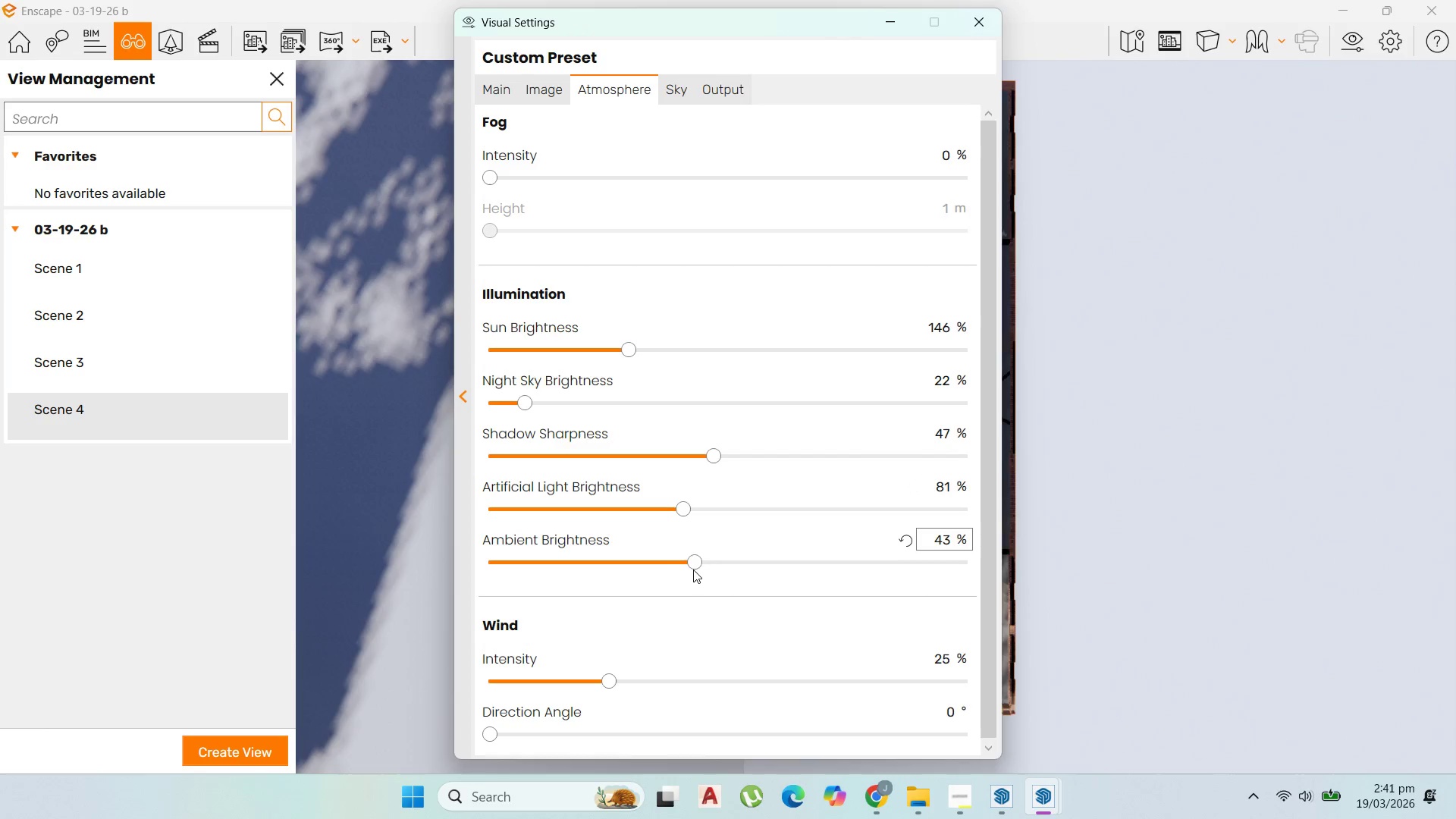 
left_click_drag(start_coordinate=[694, 570], to_coordinate=[779, 562])
 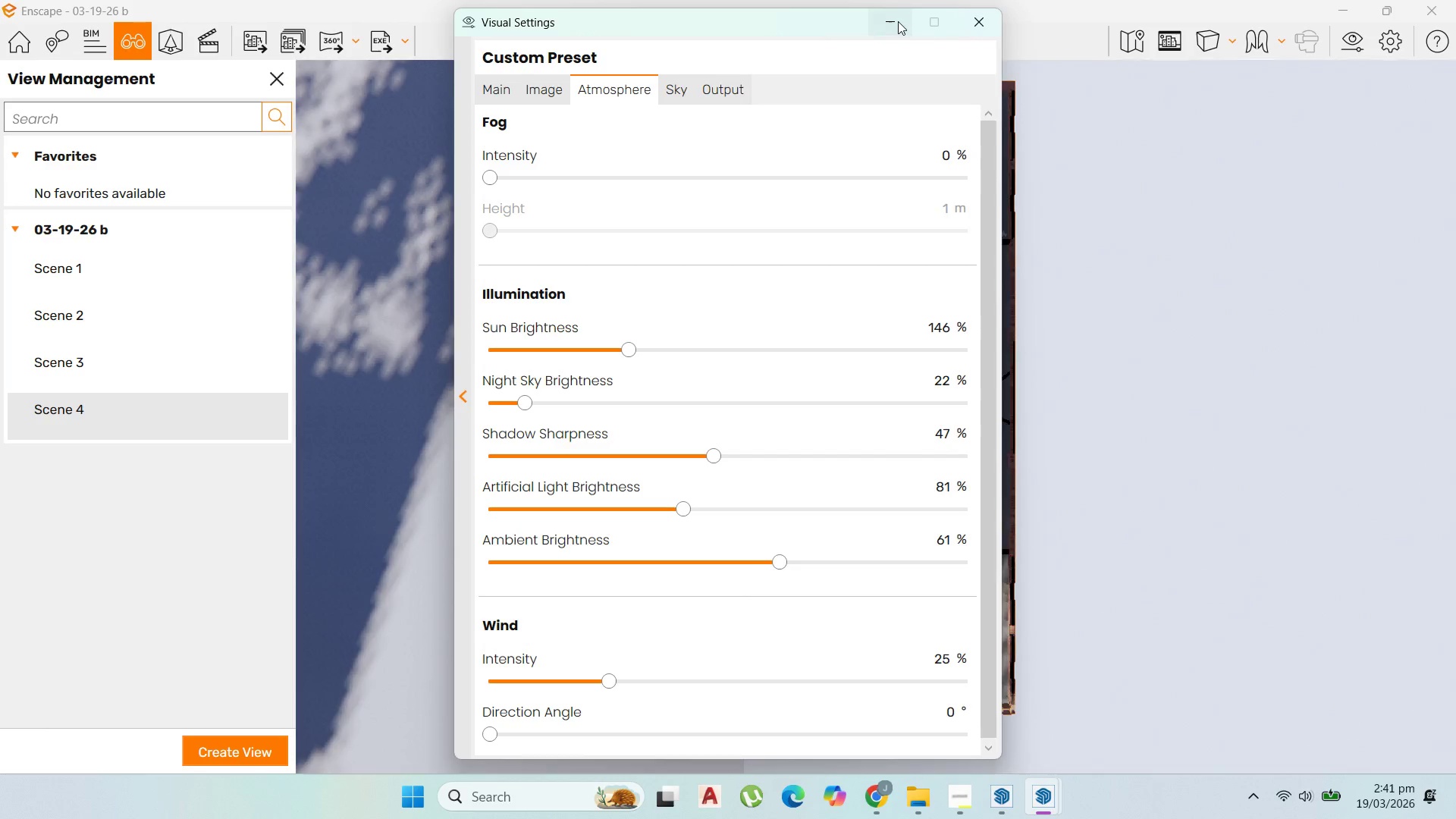 
left_click([898, 21])
 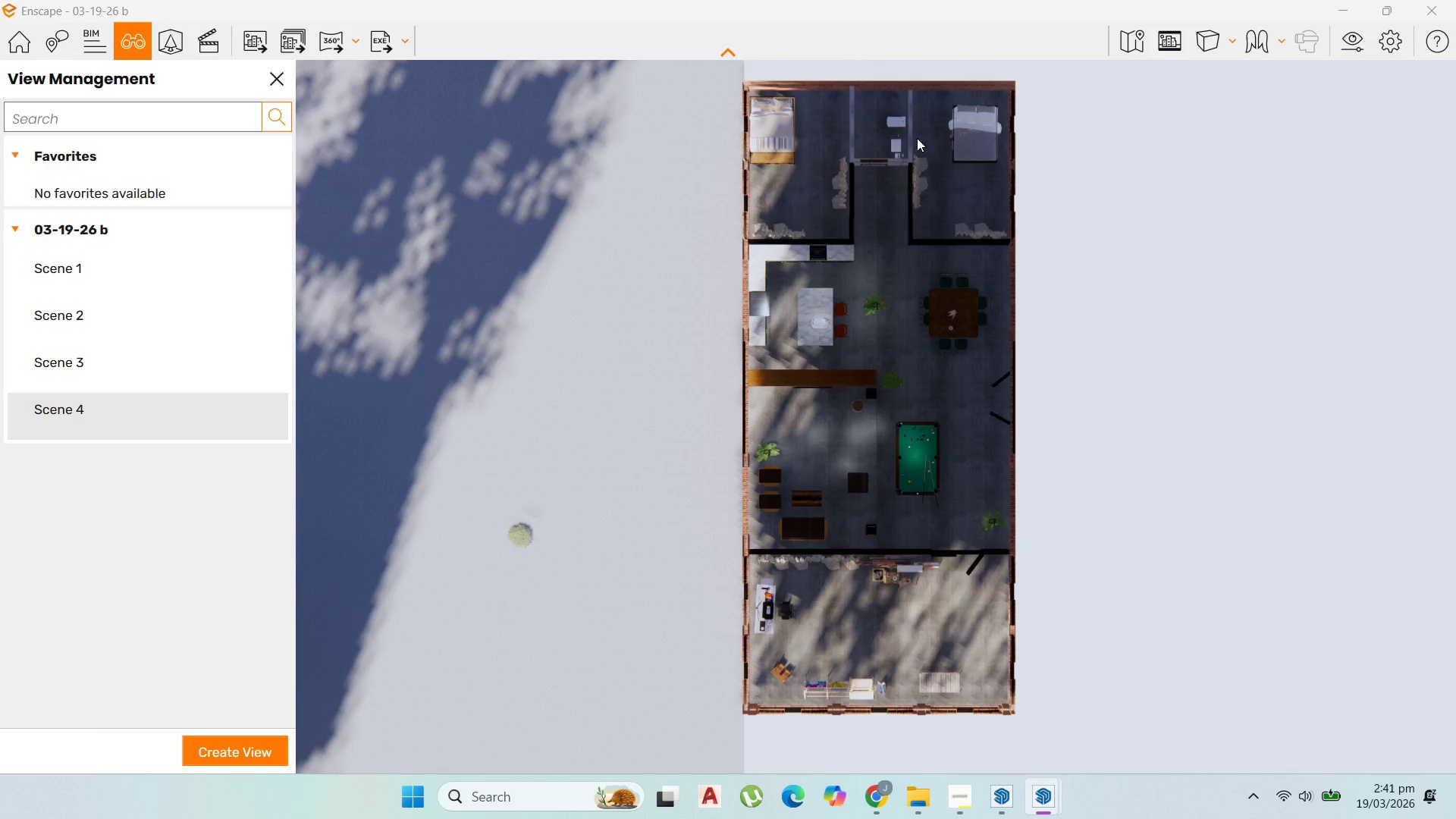 
scroll: coordinate [917, 138], scroll_direction: up, amount: 2.0
 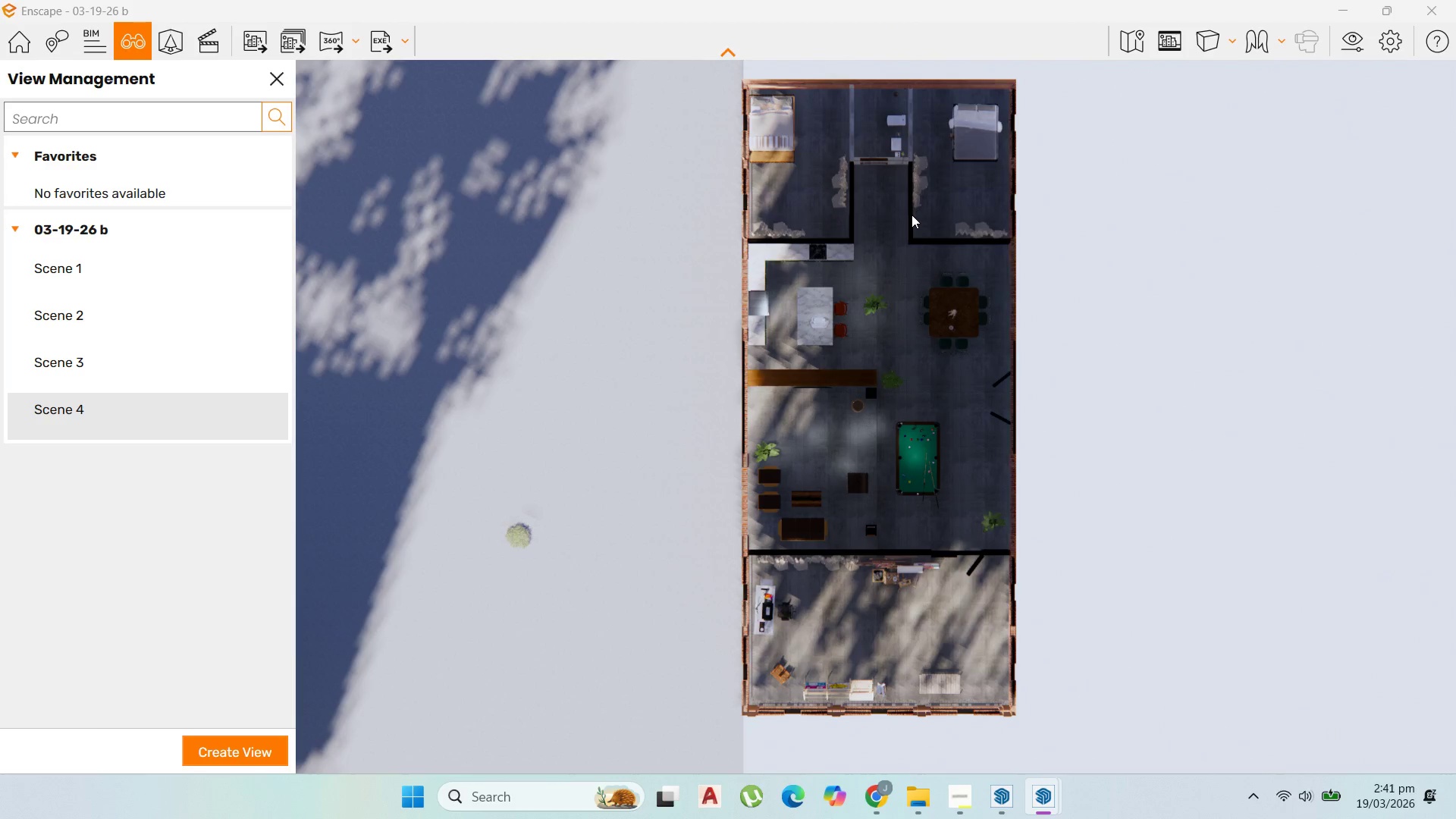 
hold_key(key=ShiftLeft, duration=1.5)
 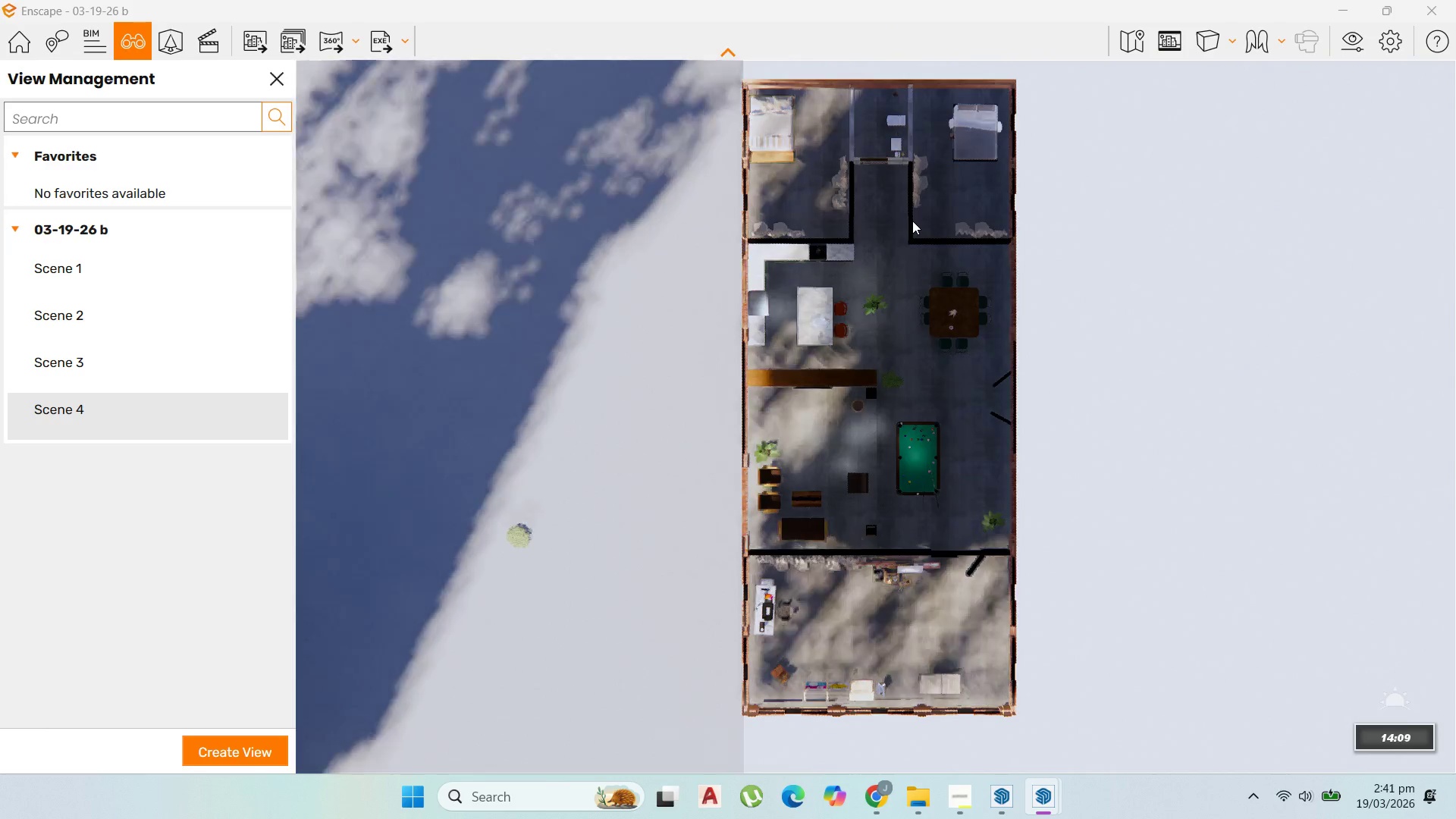 
hold_key(key=ShiftLeft, duration=1.5)
 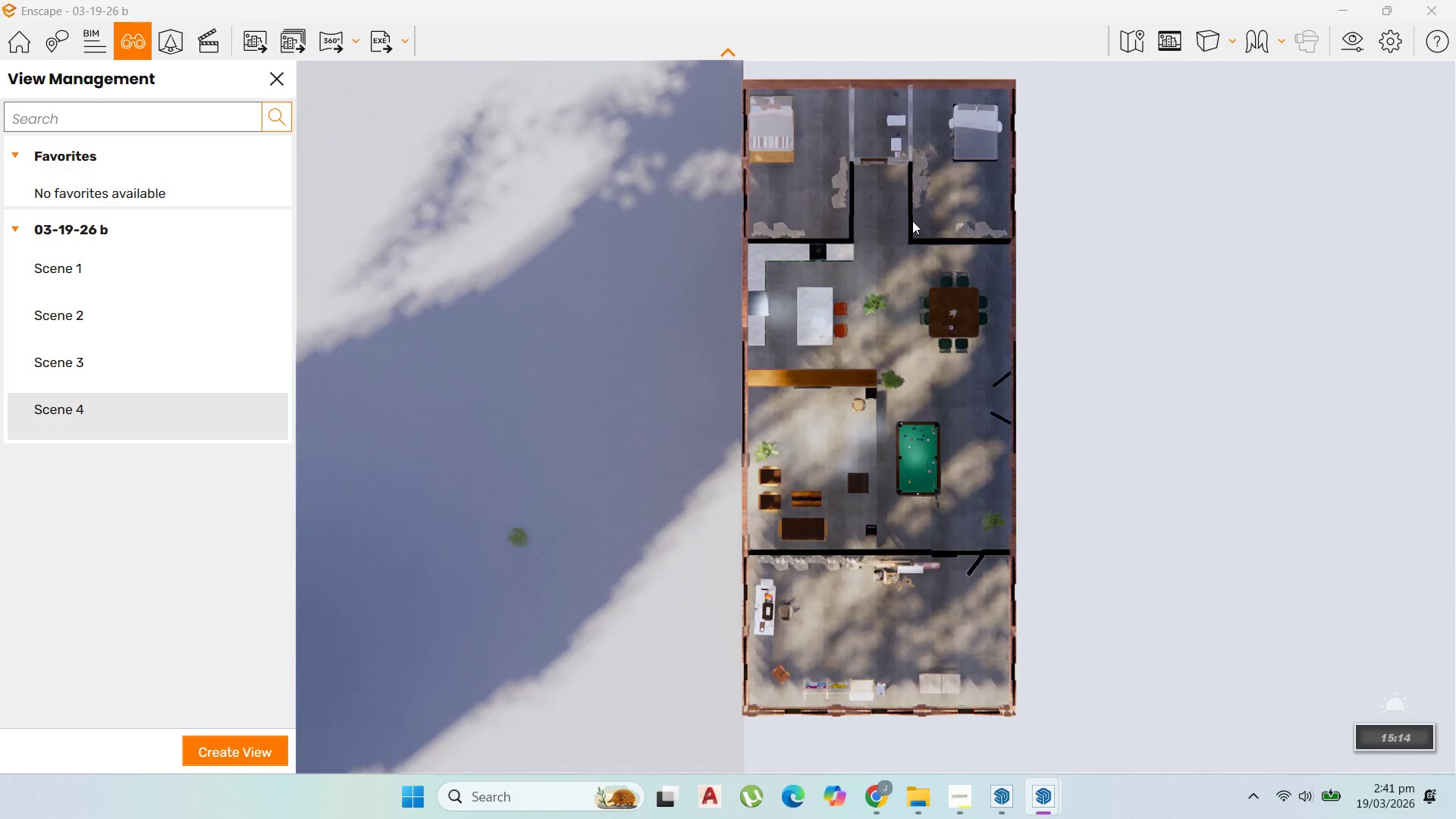 
hold_key(key=ShiftLeft, duration=0.62)
 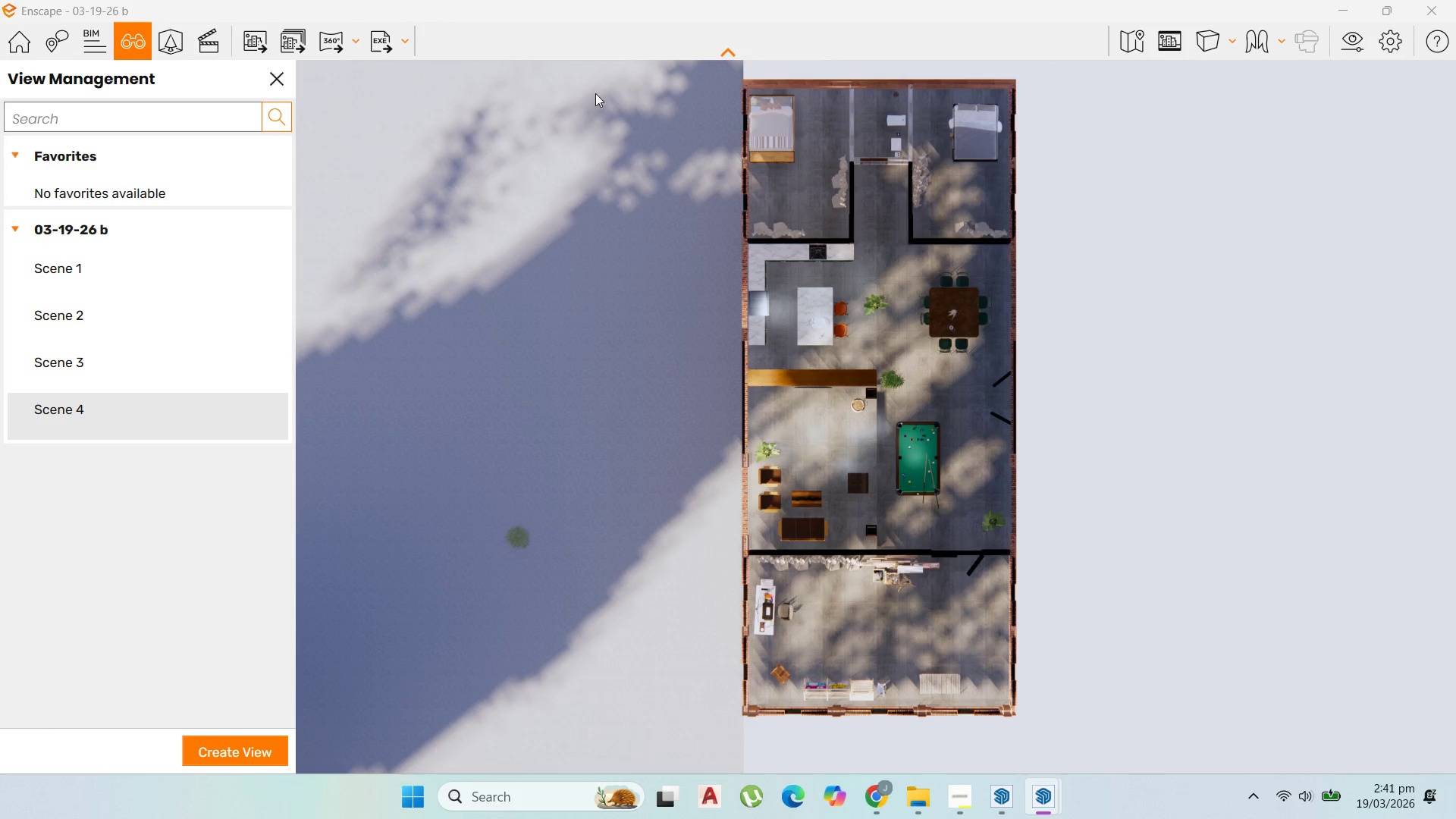 
wait(7.08)
 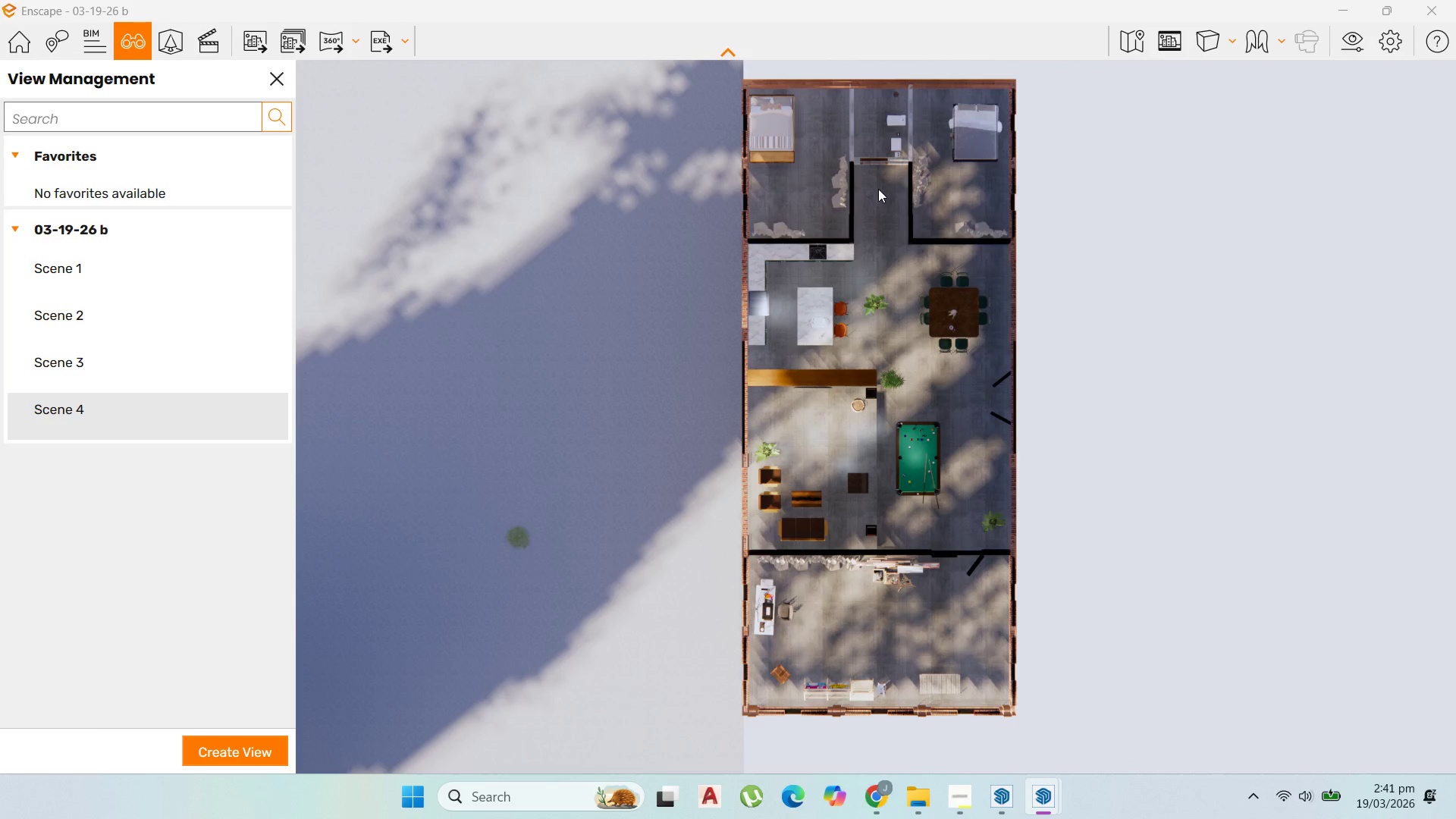 
mouse_move([267, 42])
 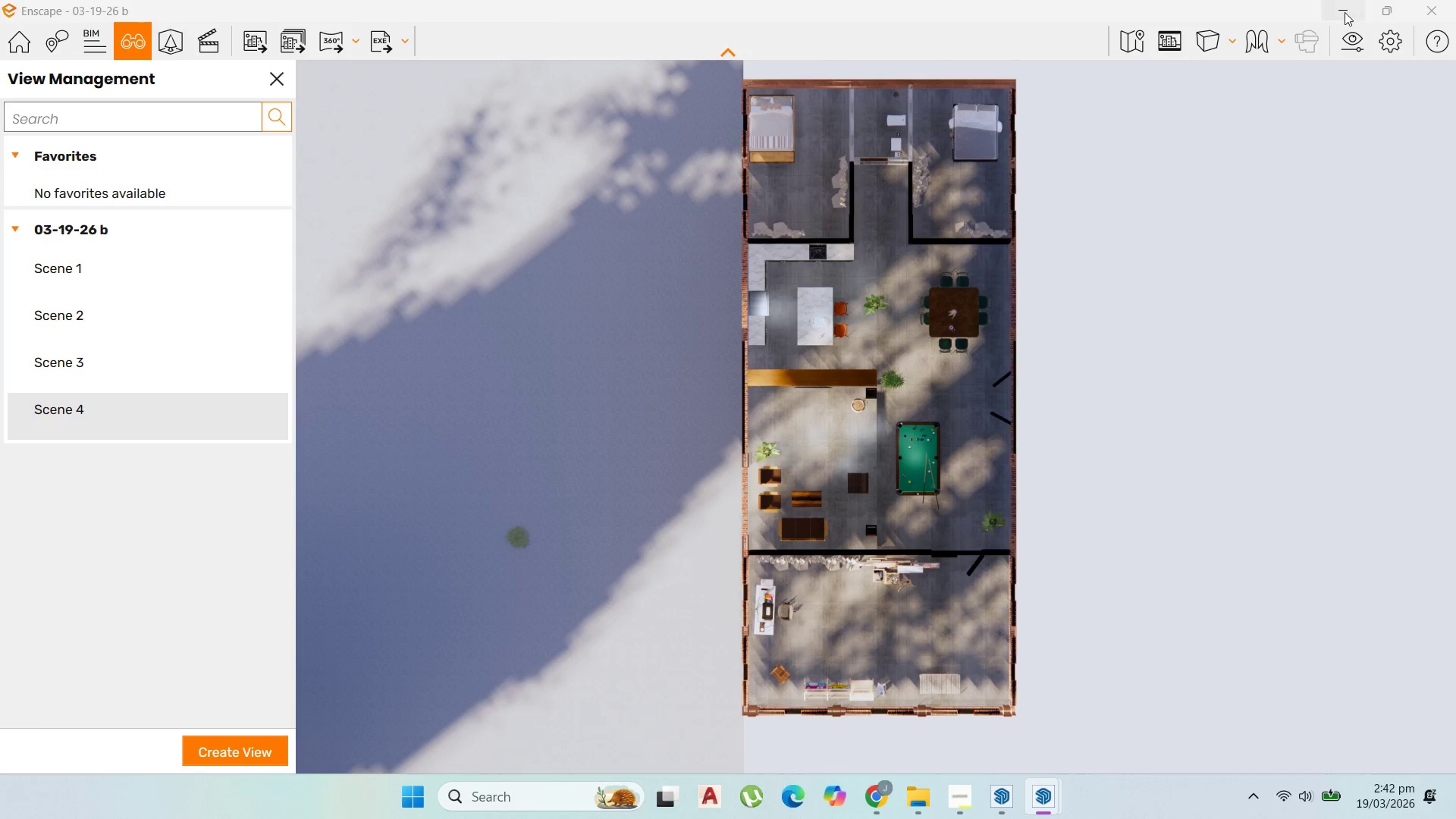 
left_click([1343, 12])
 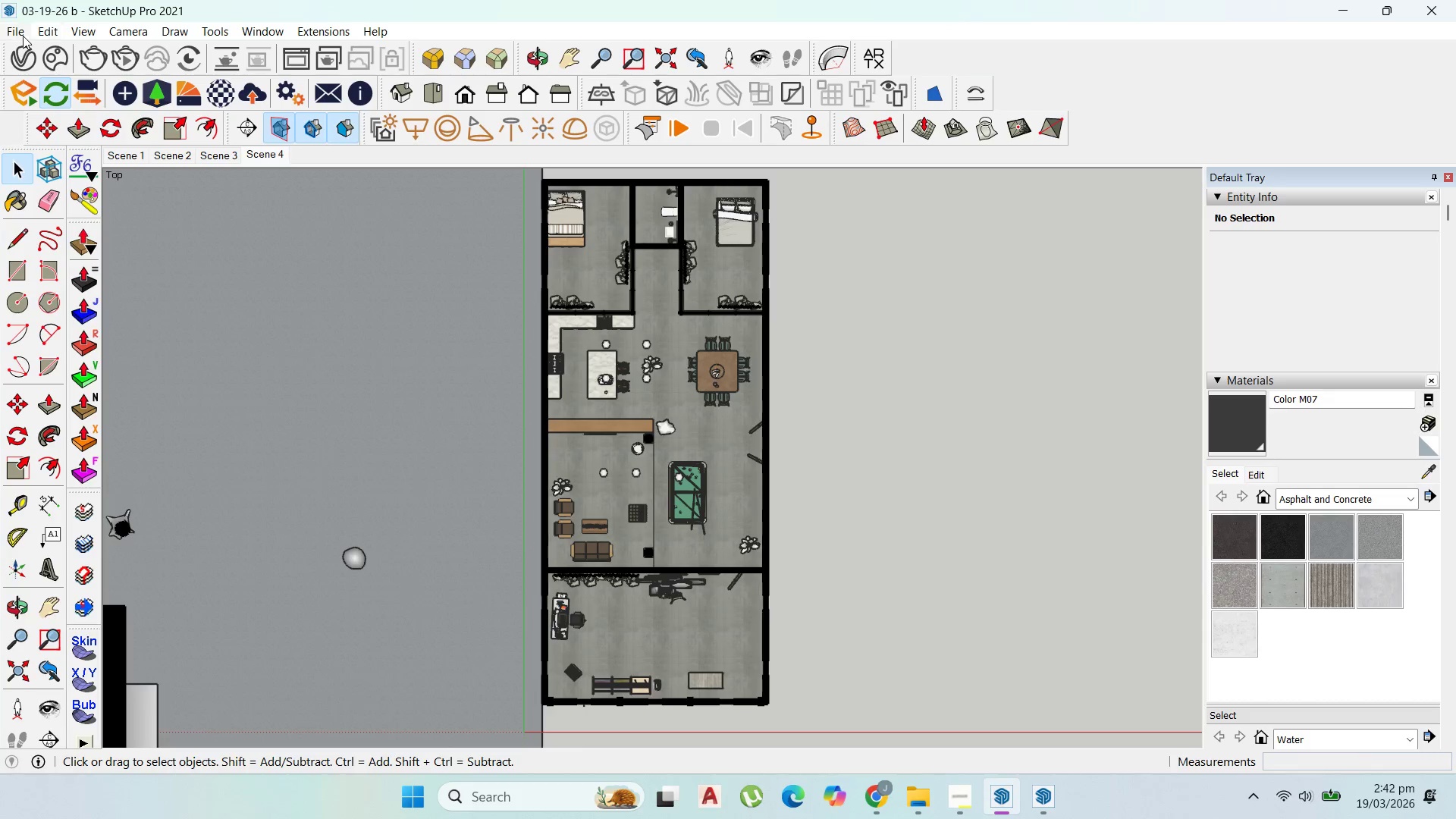 
left_click([22, 36])
 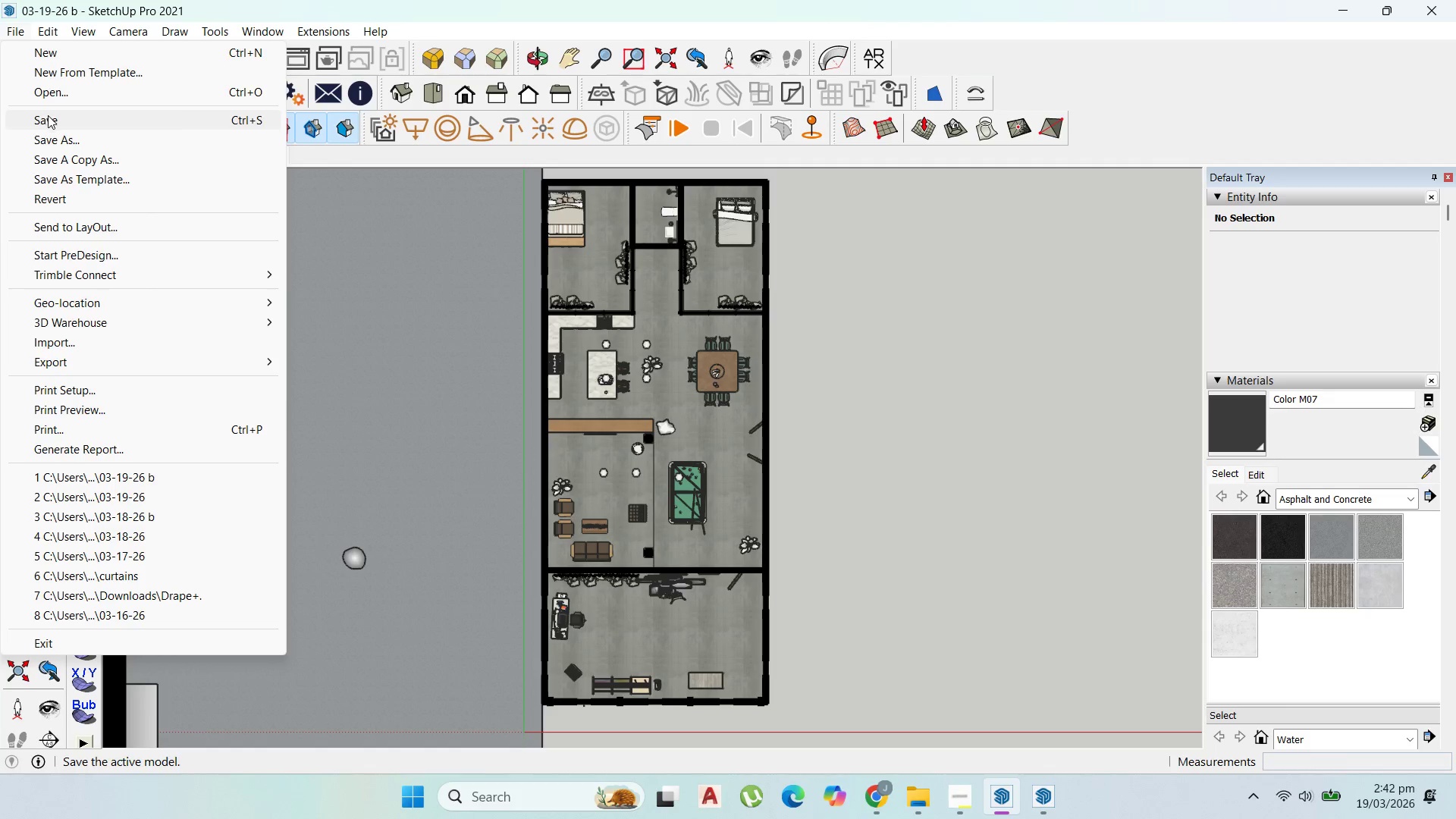 
left_click([48, 115])
 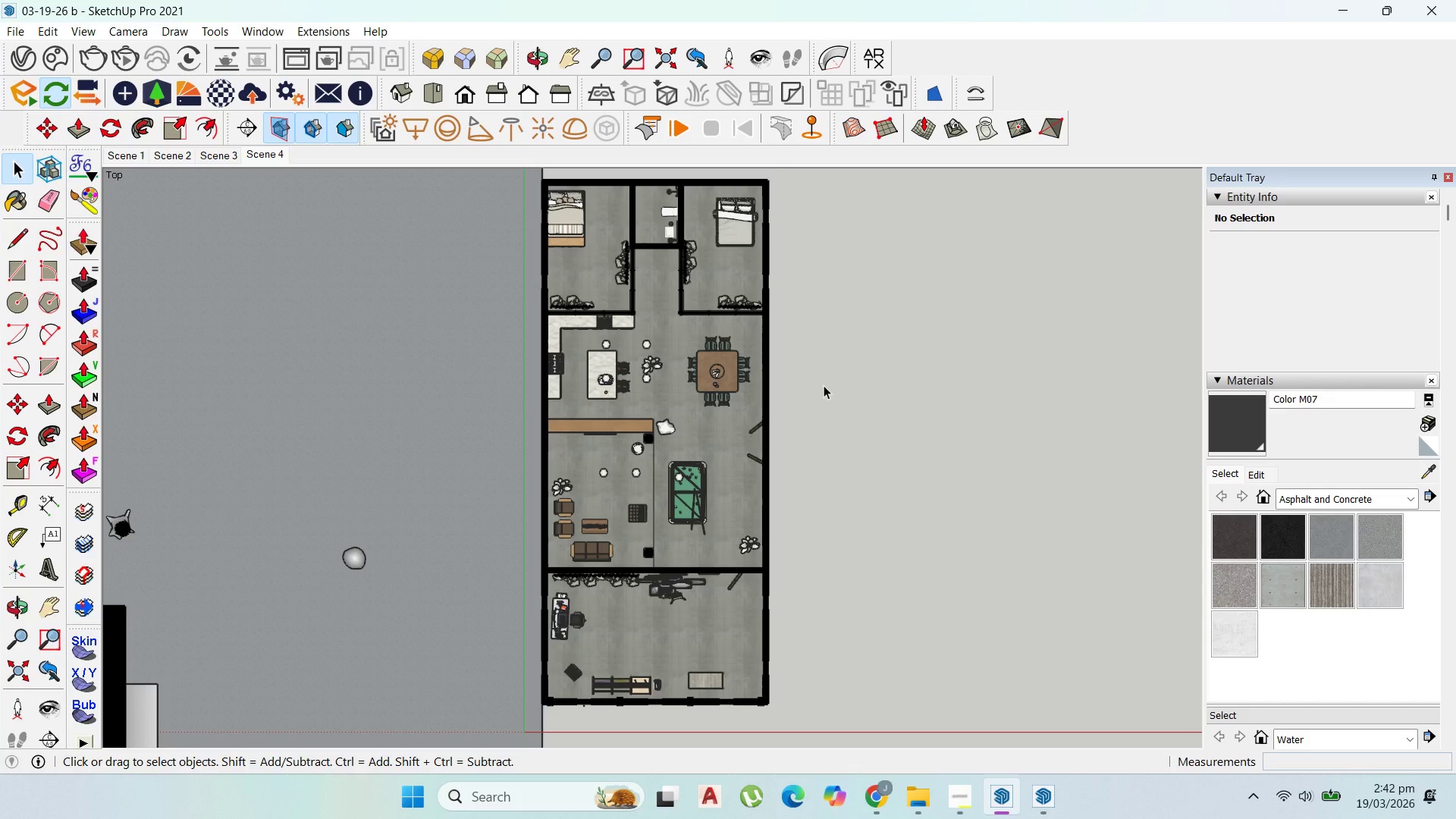 
wait(24.66)
 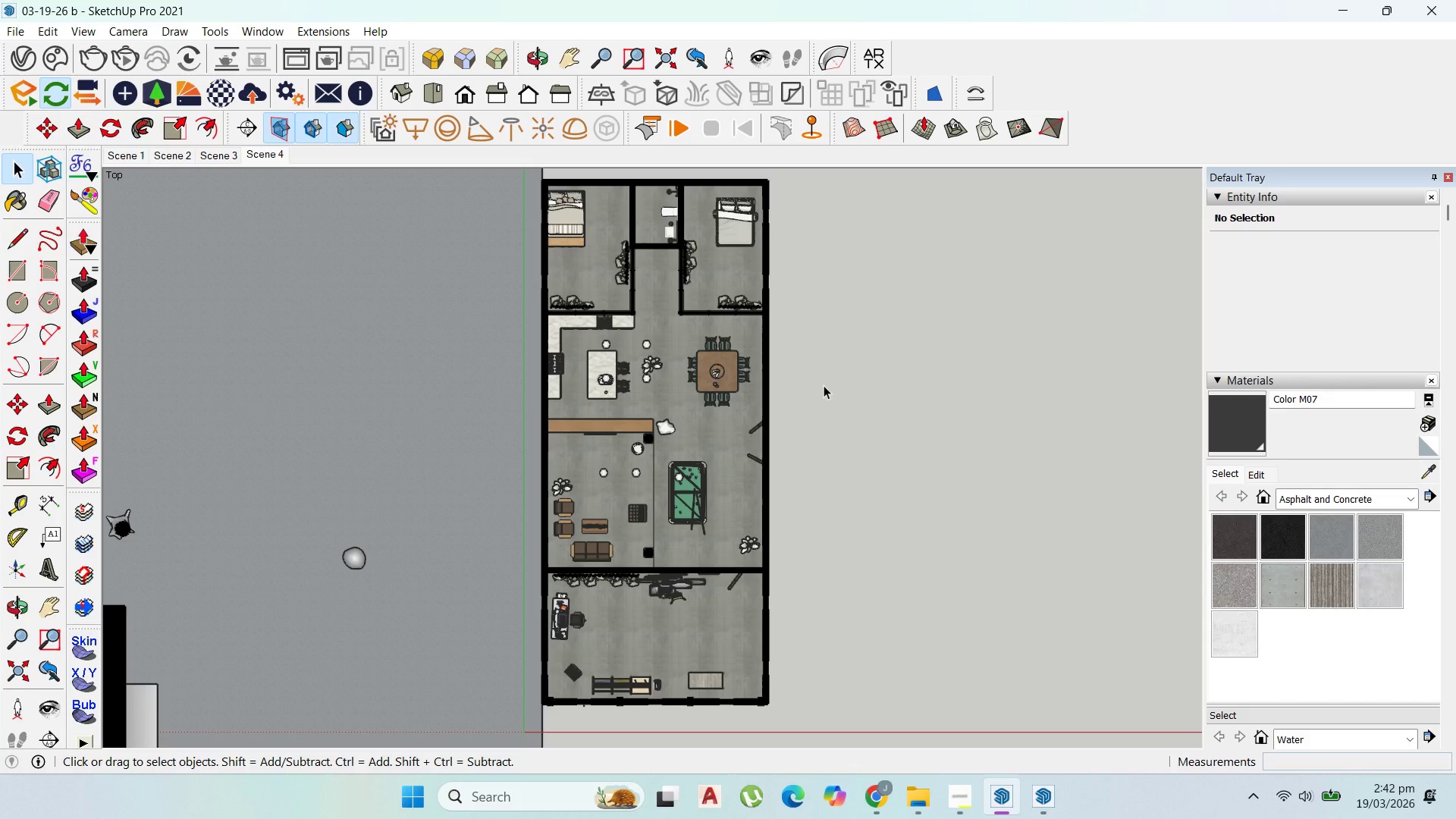 
left_click([1025, 788])
 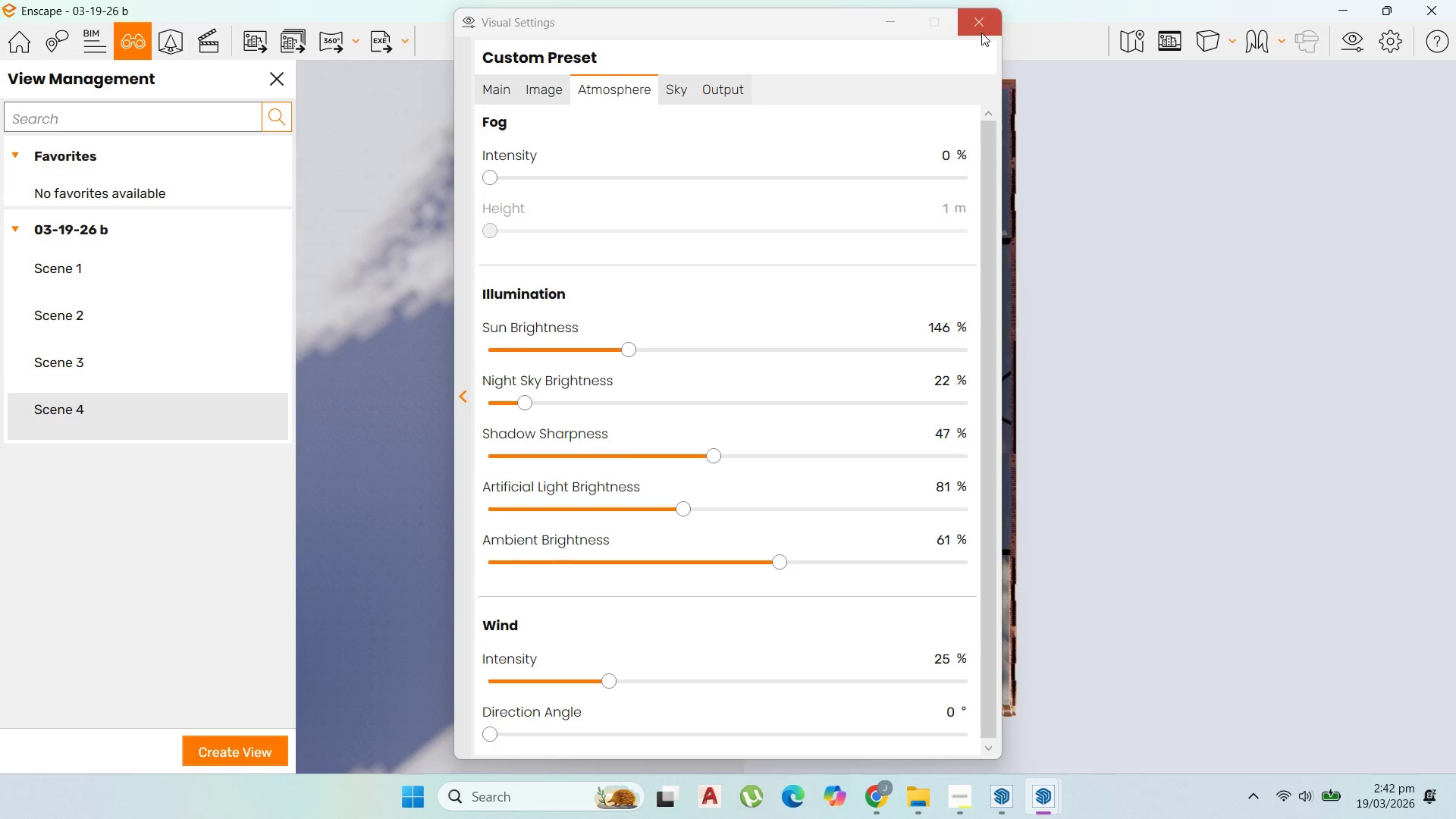 
left_click([981, 33])
 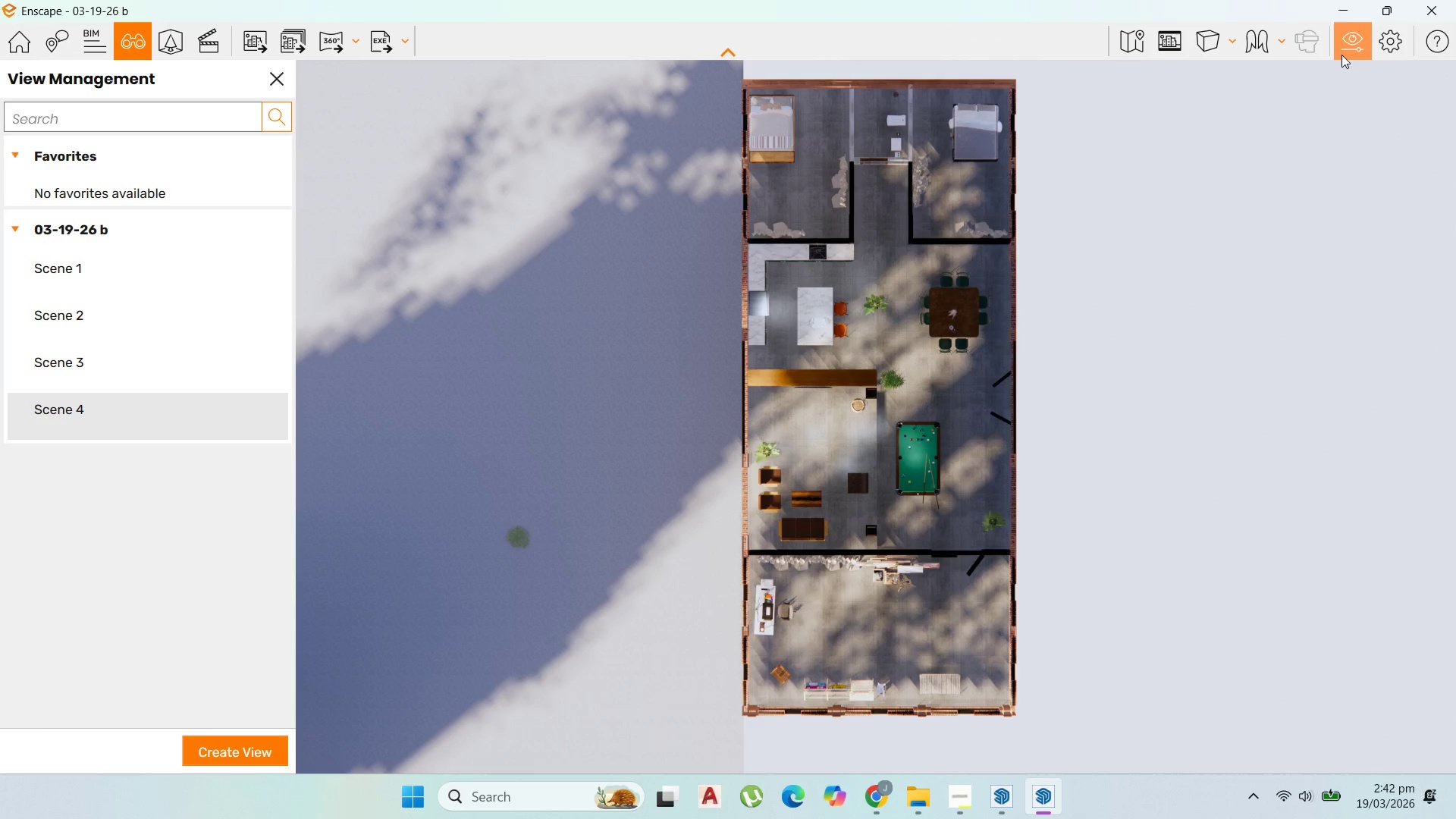 
left_click([278, 36])
 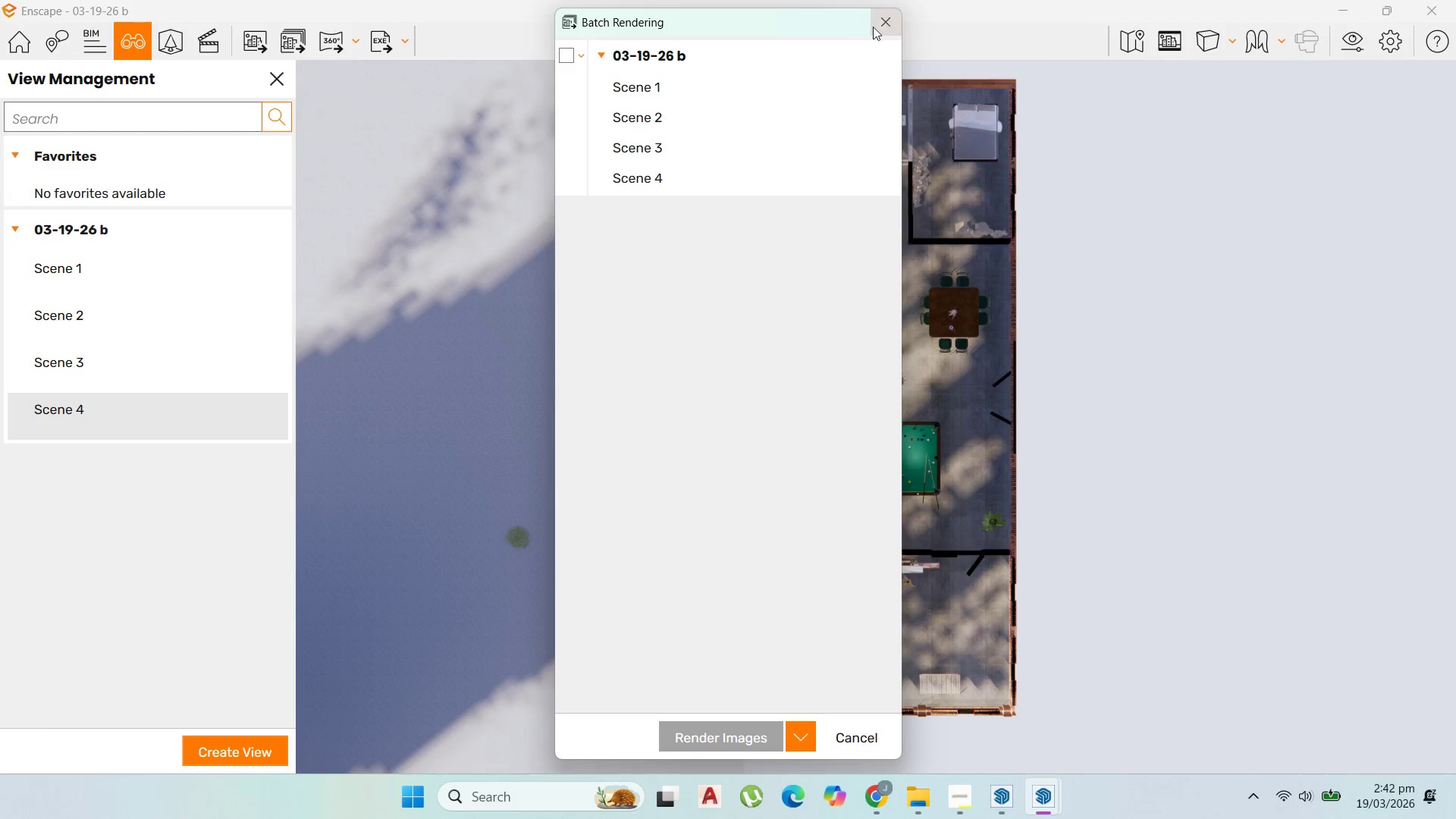 
left_click([886, 27])
 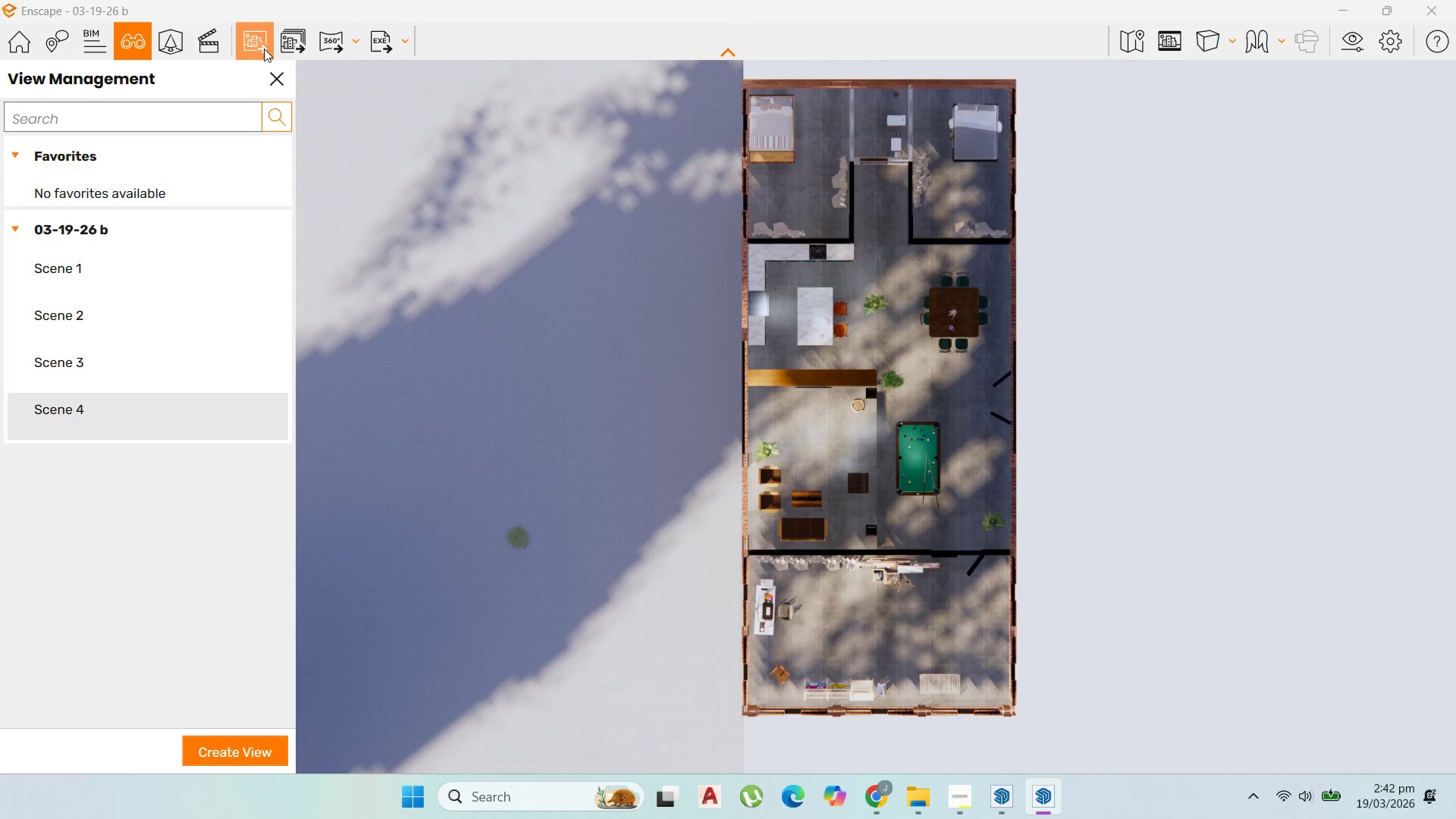 
left_click([262, 48])
 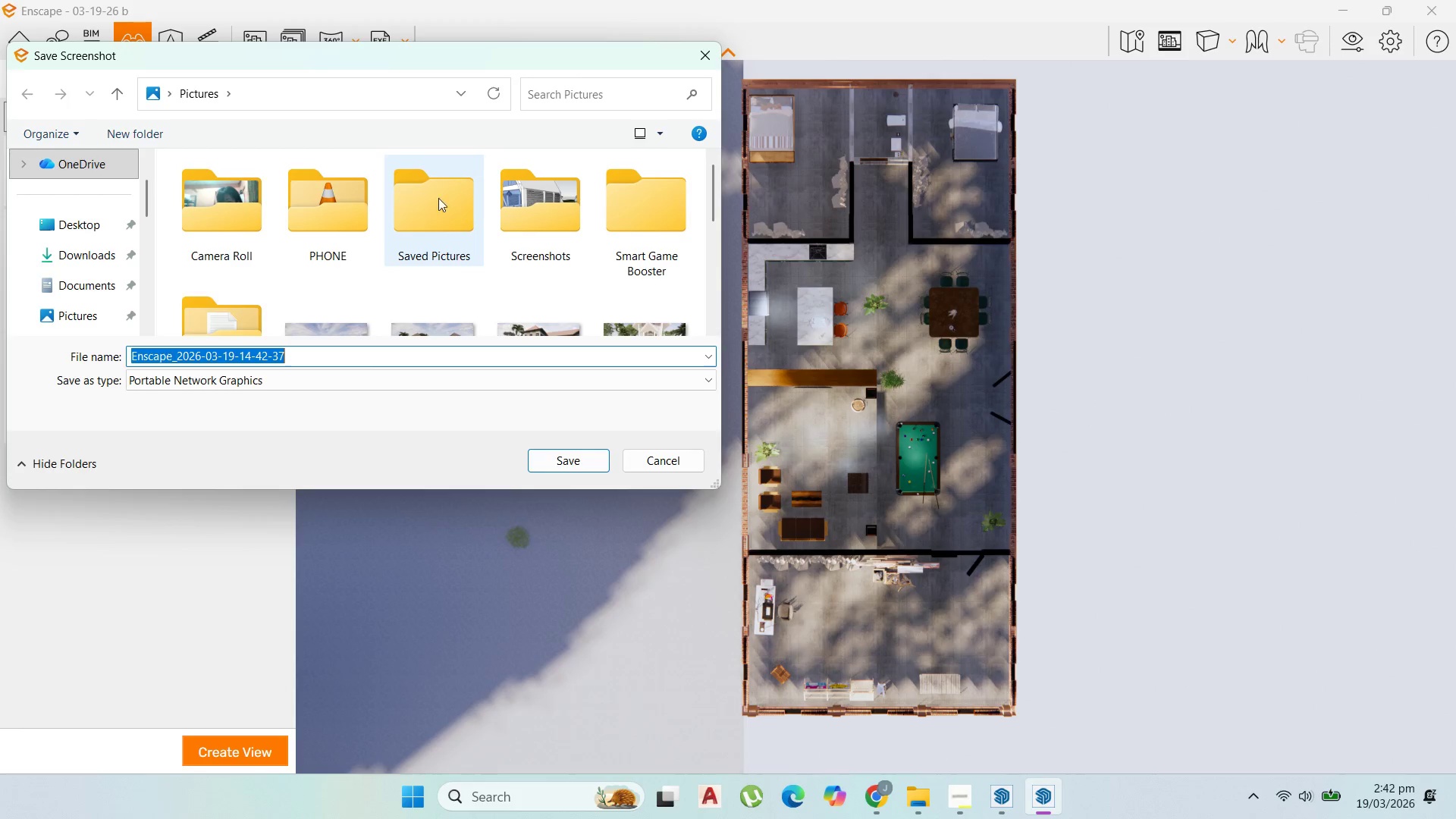 
scroll: coordinate [89, 255], scroll_direction: down, amount: 3.0
 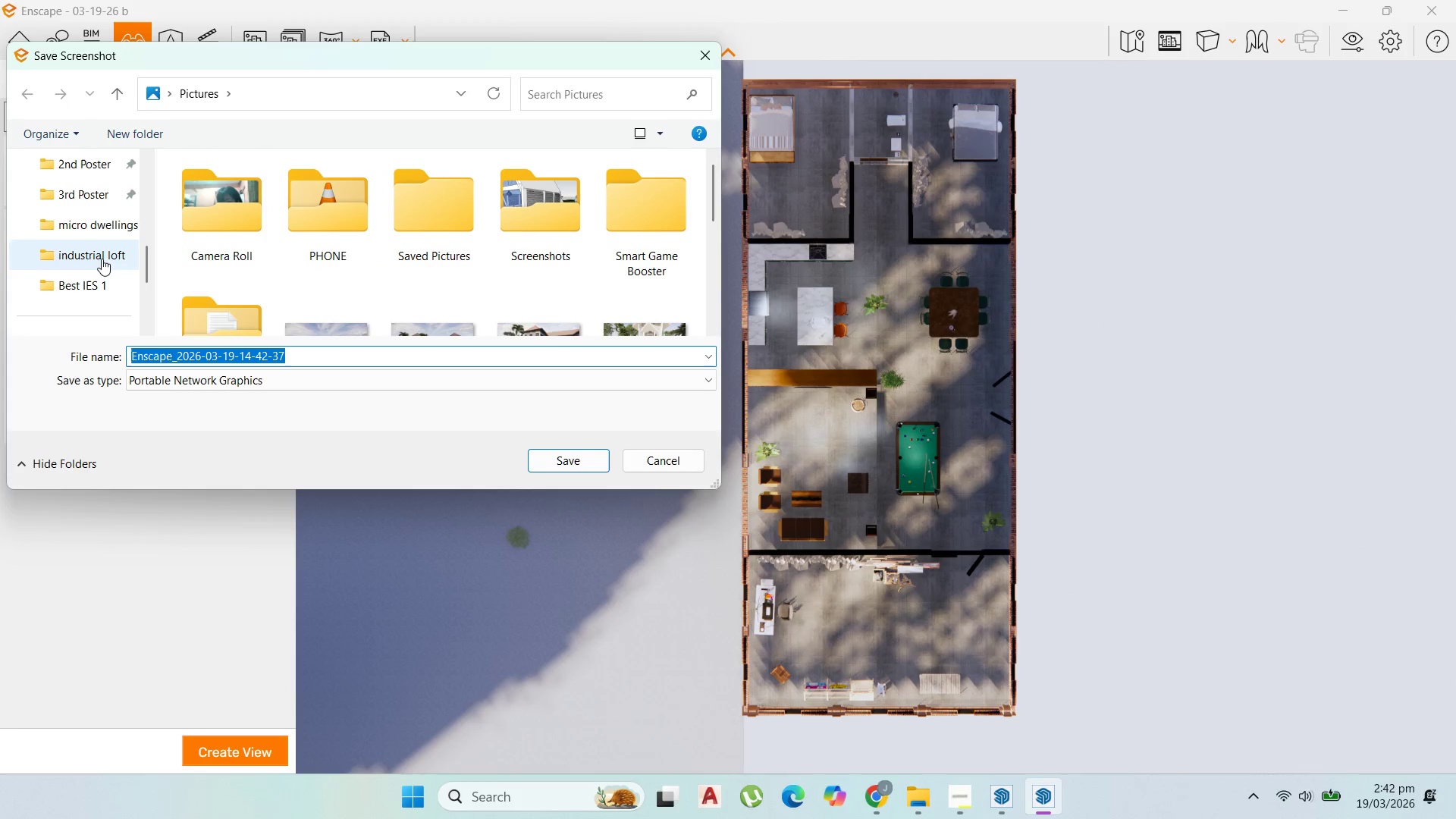 
left_click([102, 258])
 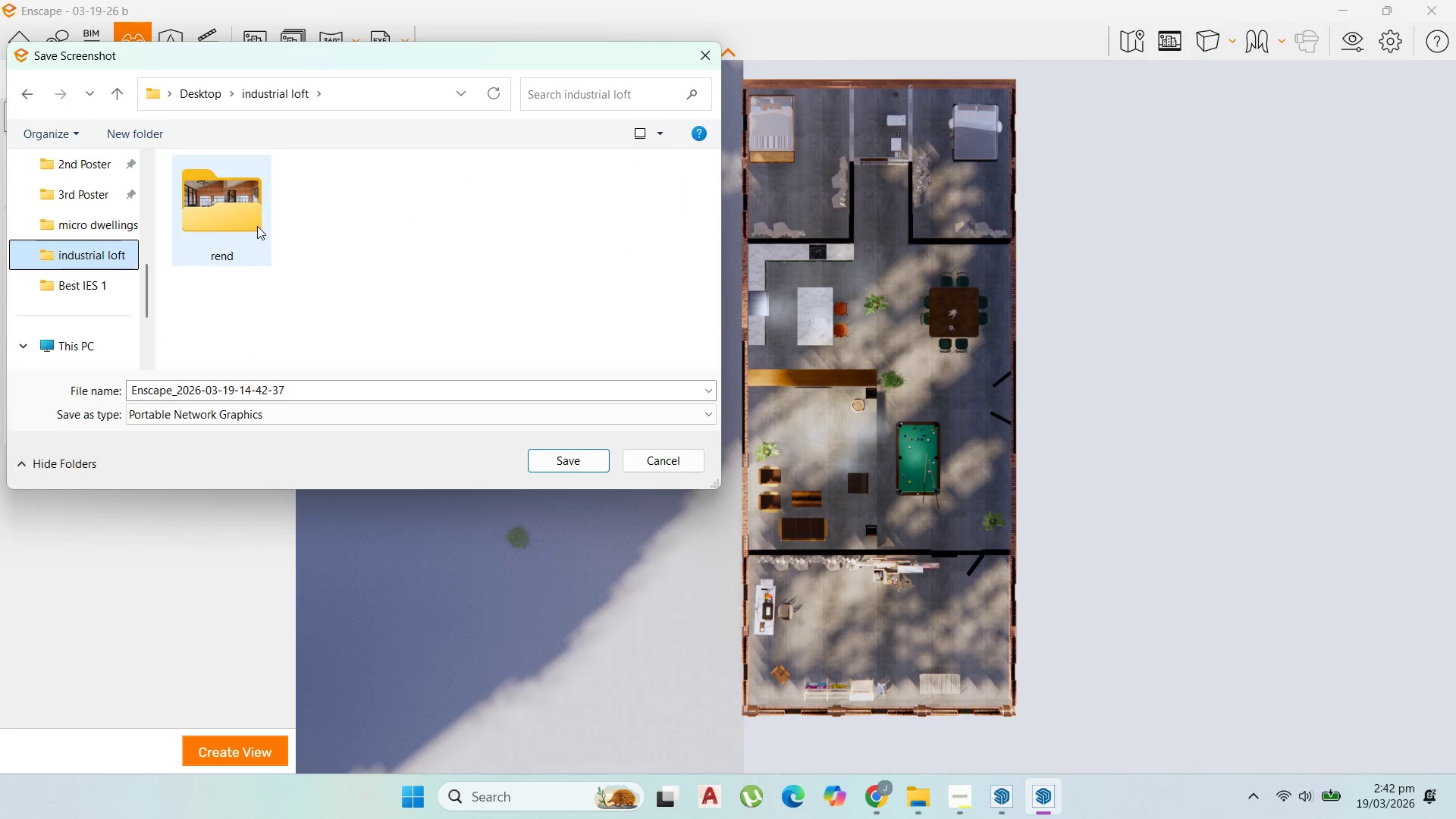 
double_click([257, 226])
 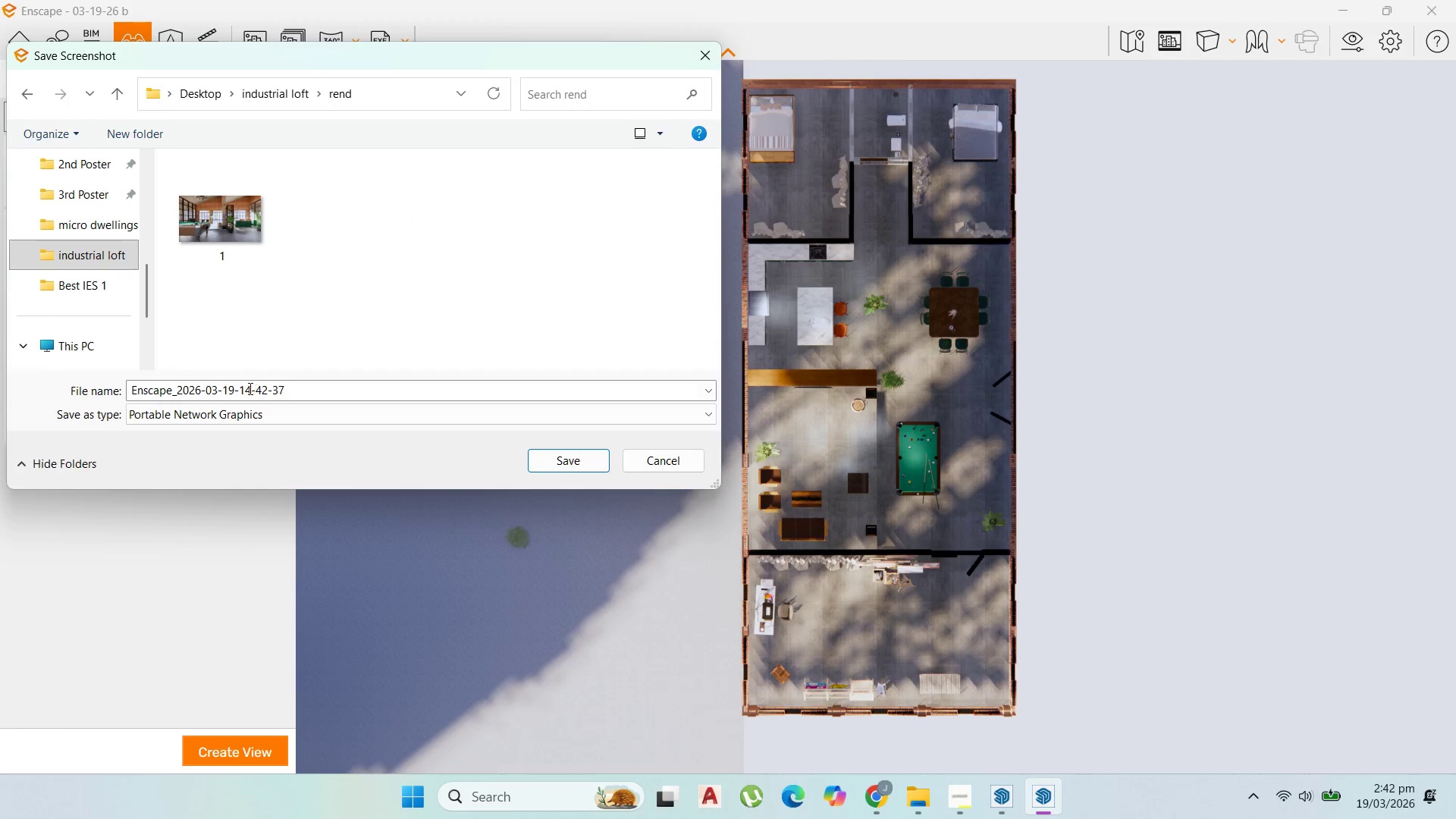 
left_click([249, 388])
 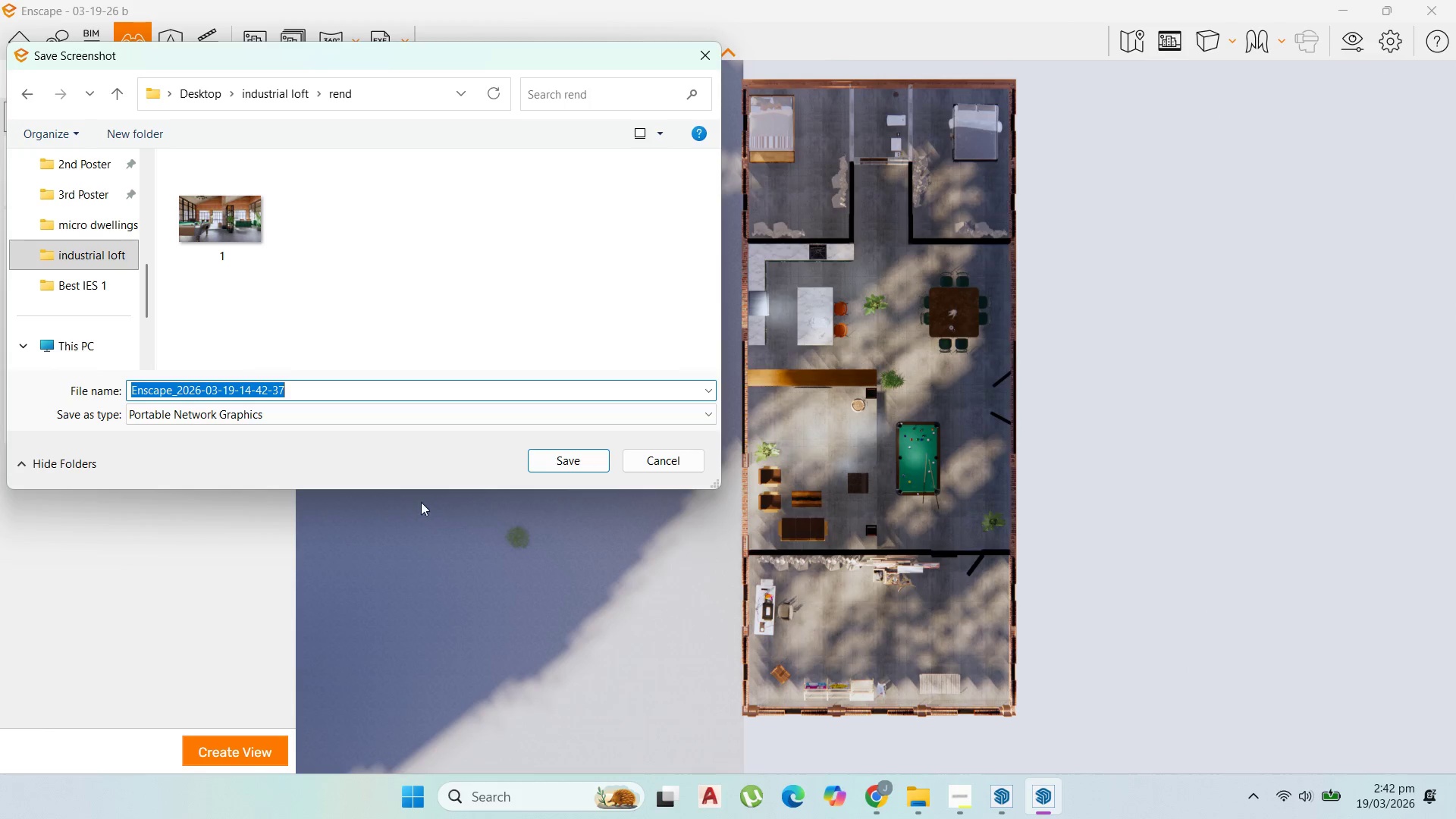 
left_click([968, 799])